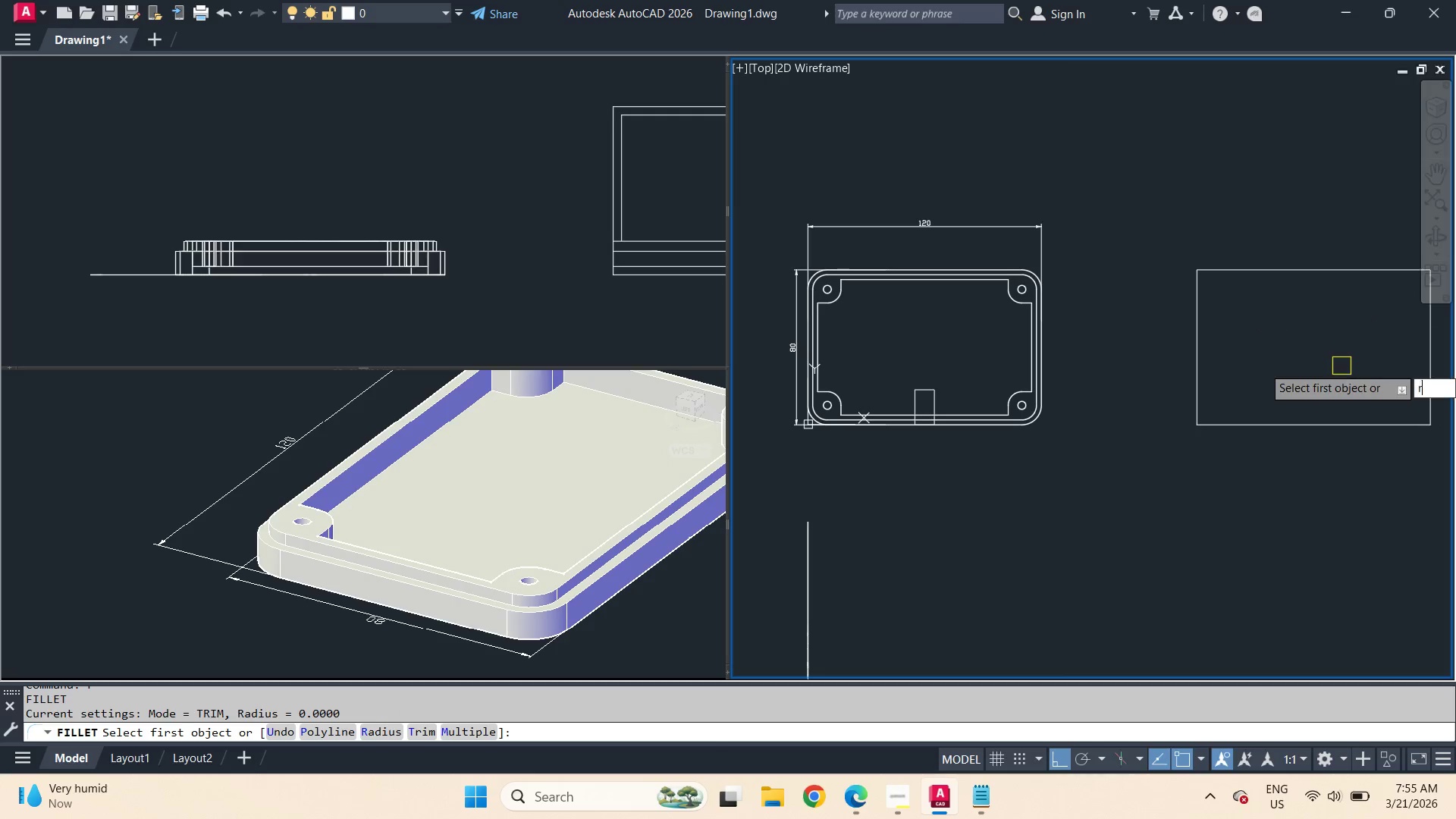 
key(Space)
 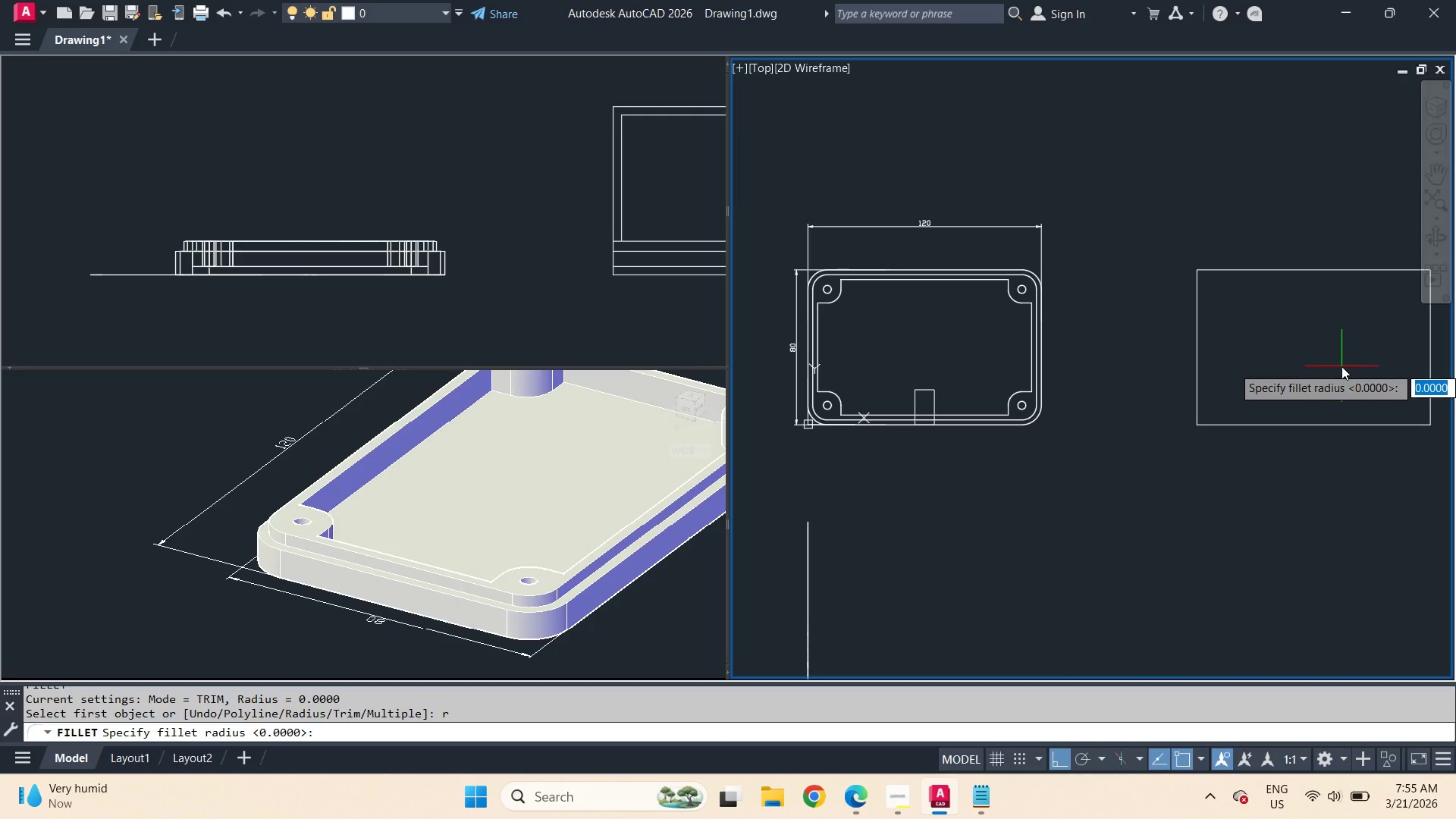 
wait(8.69)
 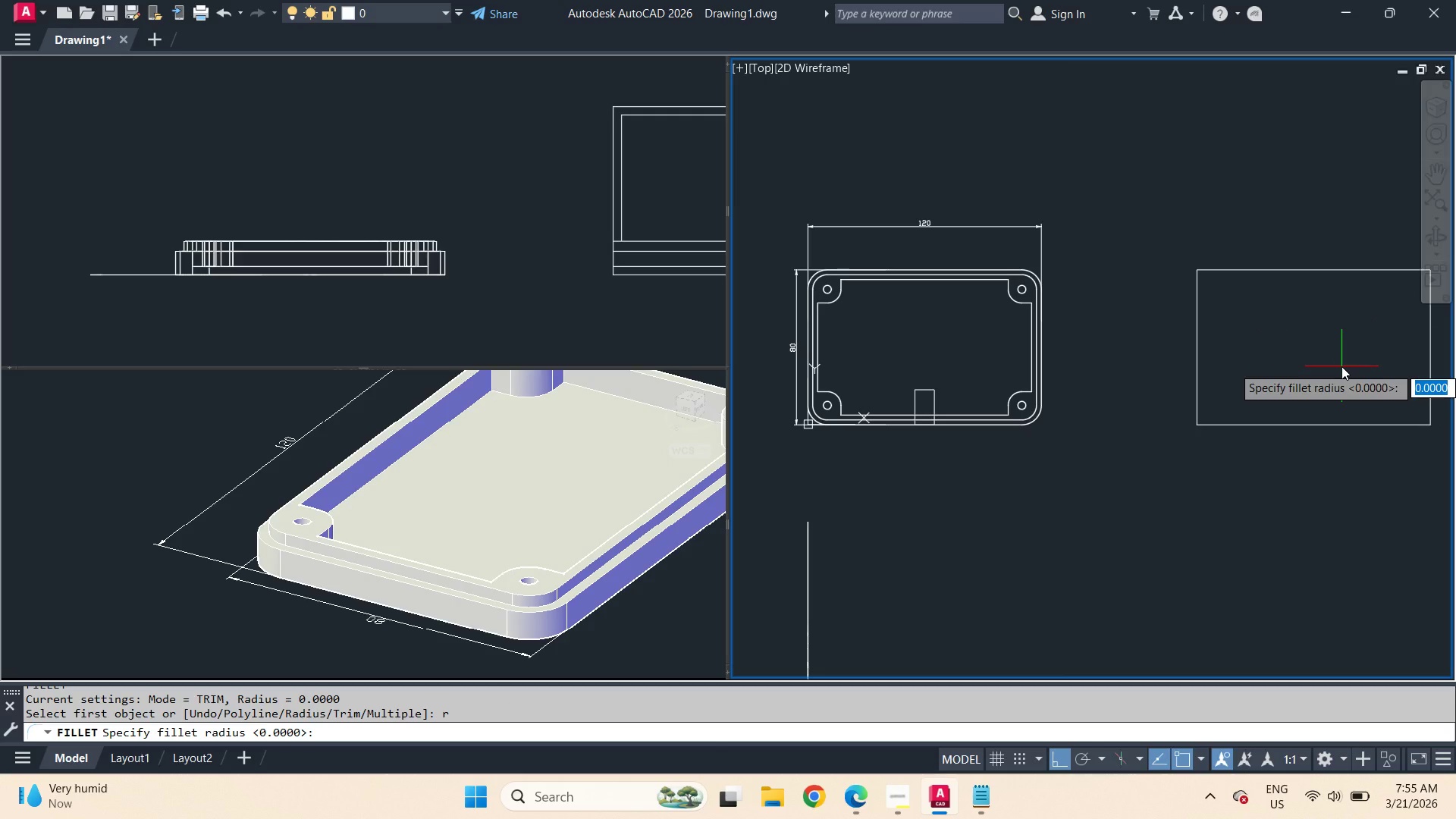 
key(Escape)
 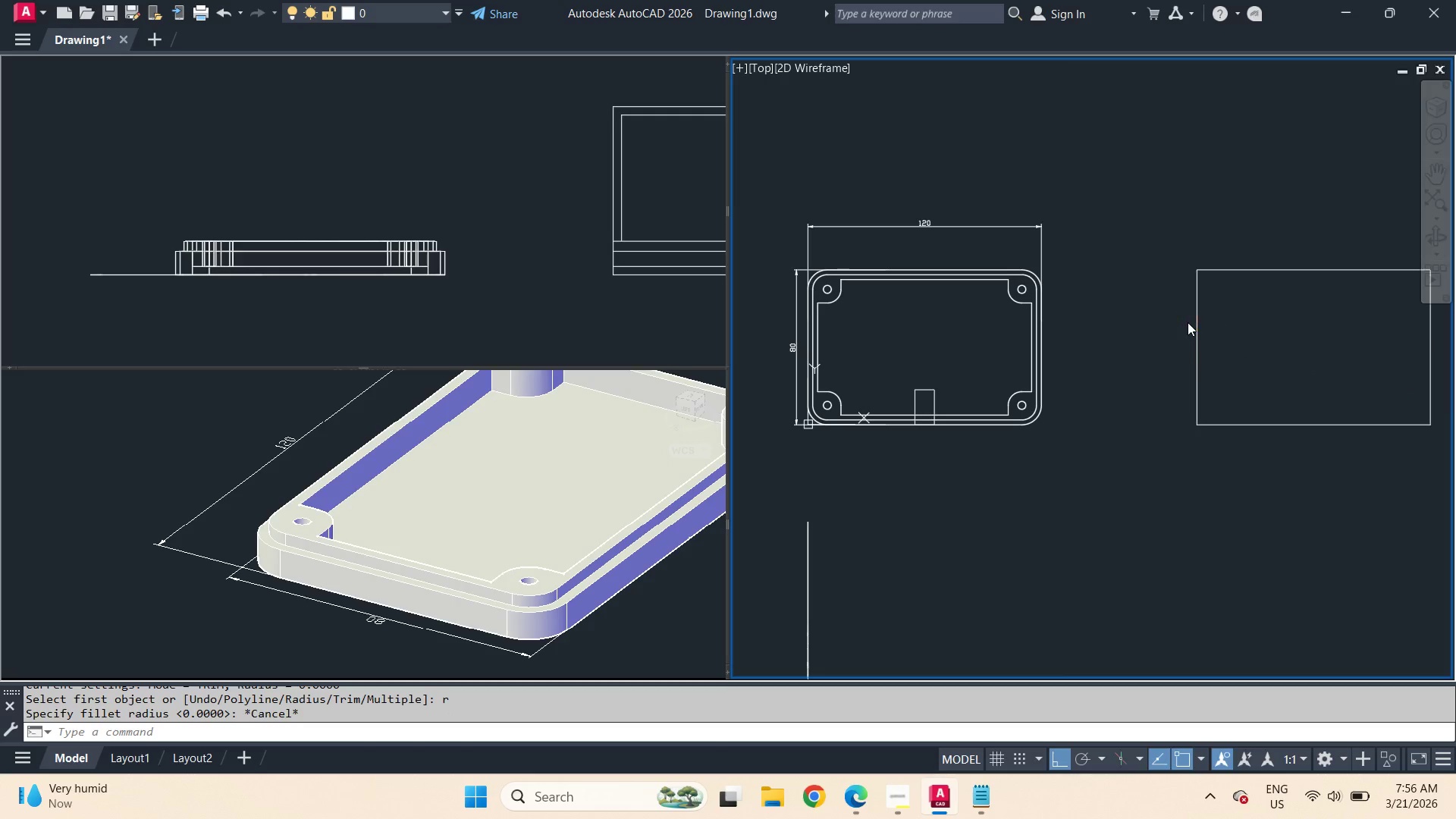 
double_click([1197, 368])
 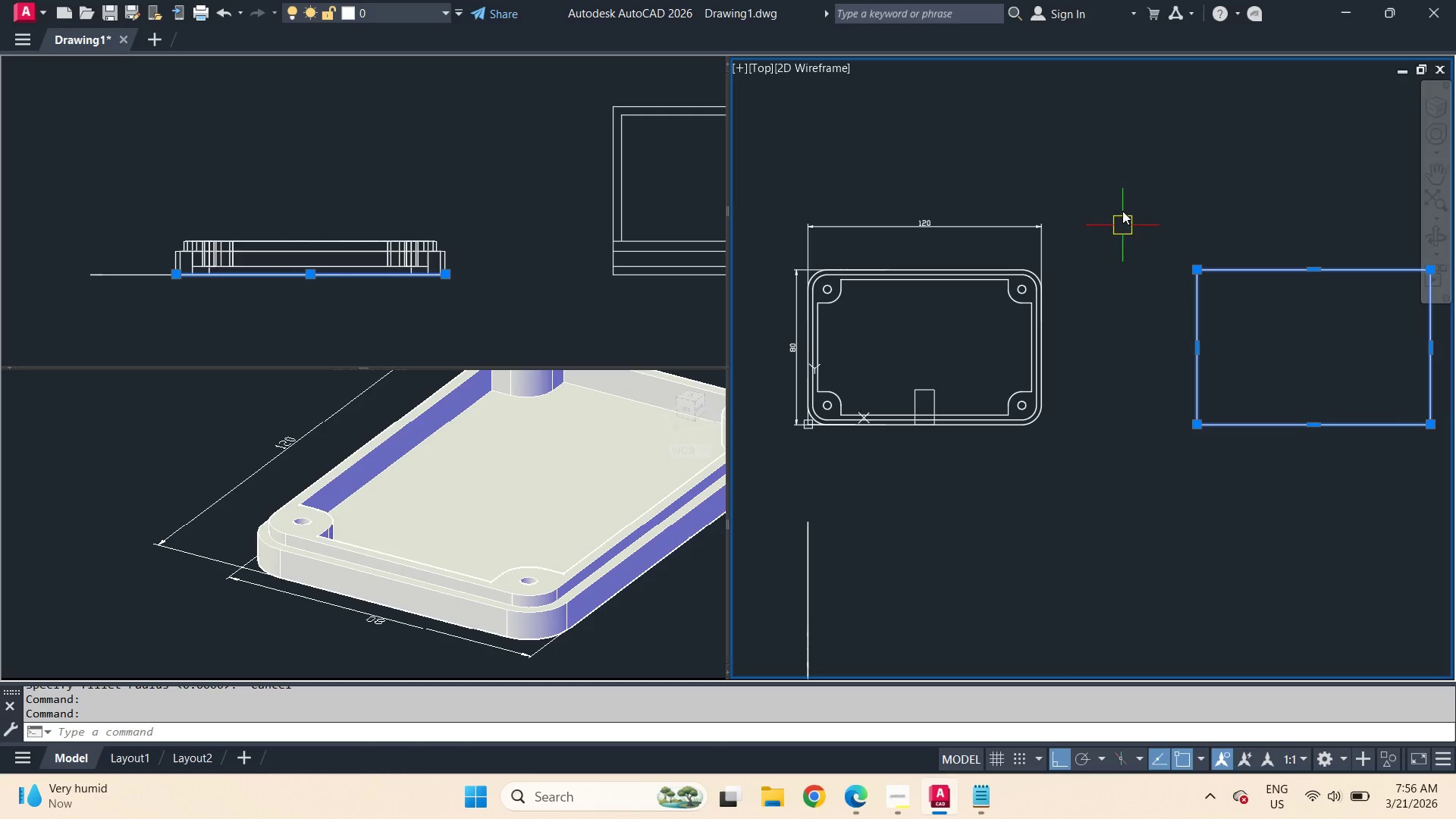 
key(M)
 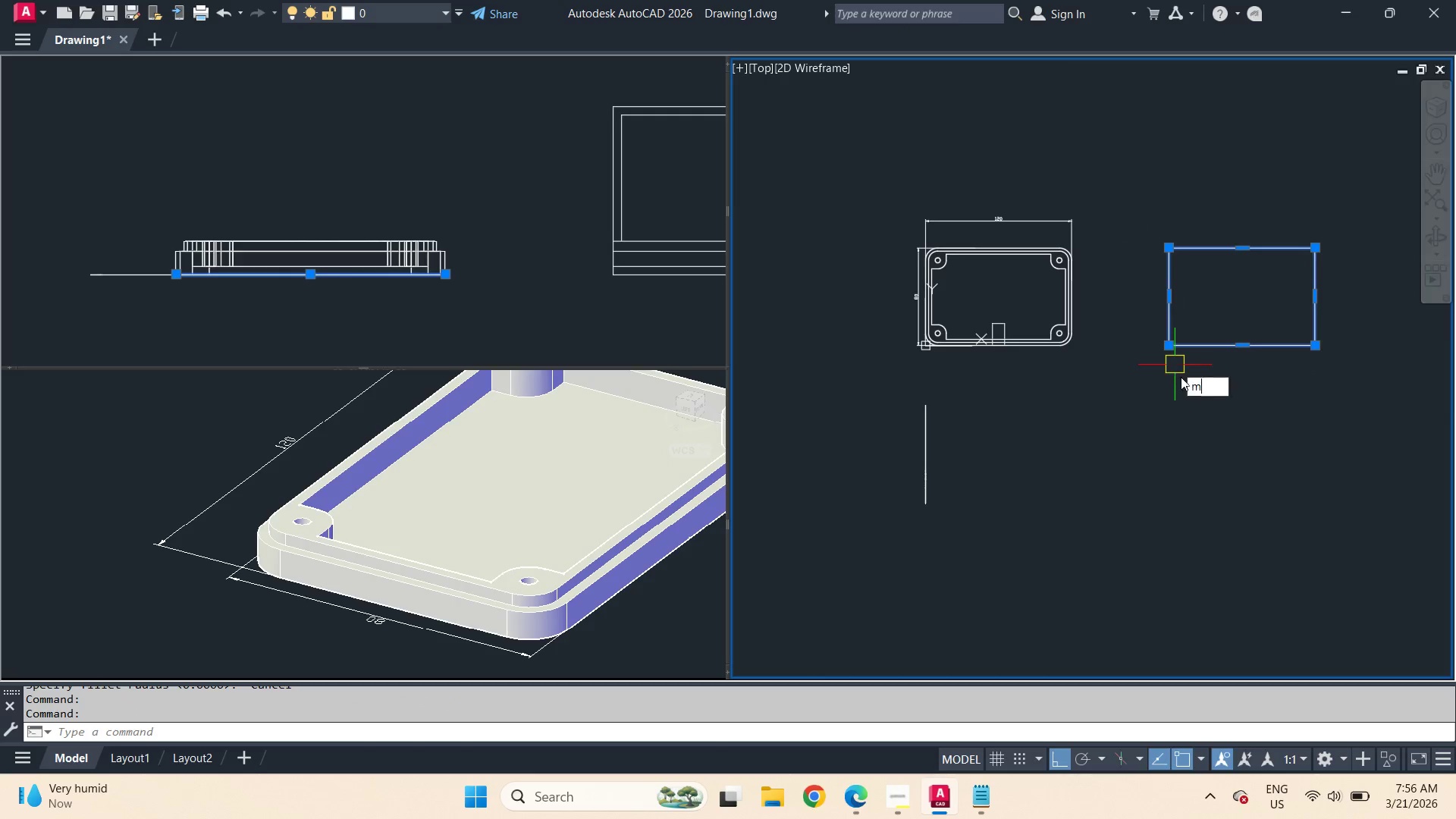 
key(Space)
 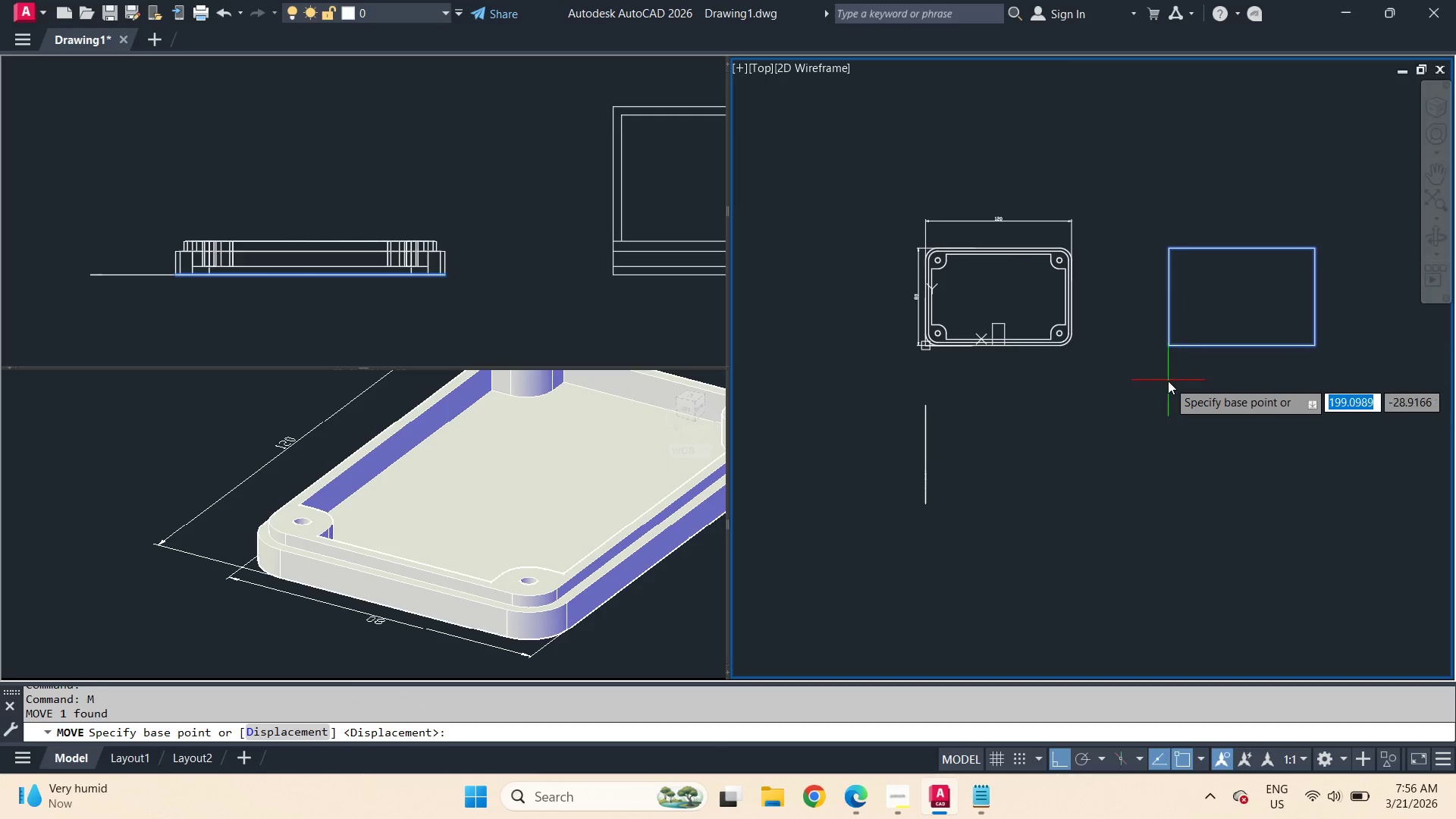 
scroll: coordinate [1122, 212], scroll_direction: down, amount: 1.0
 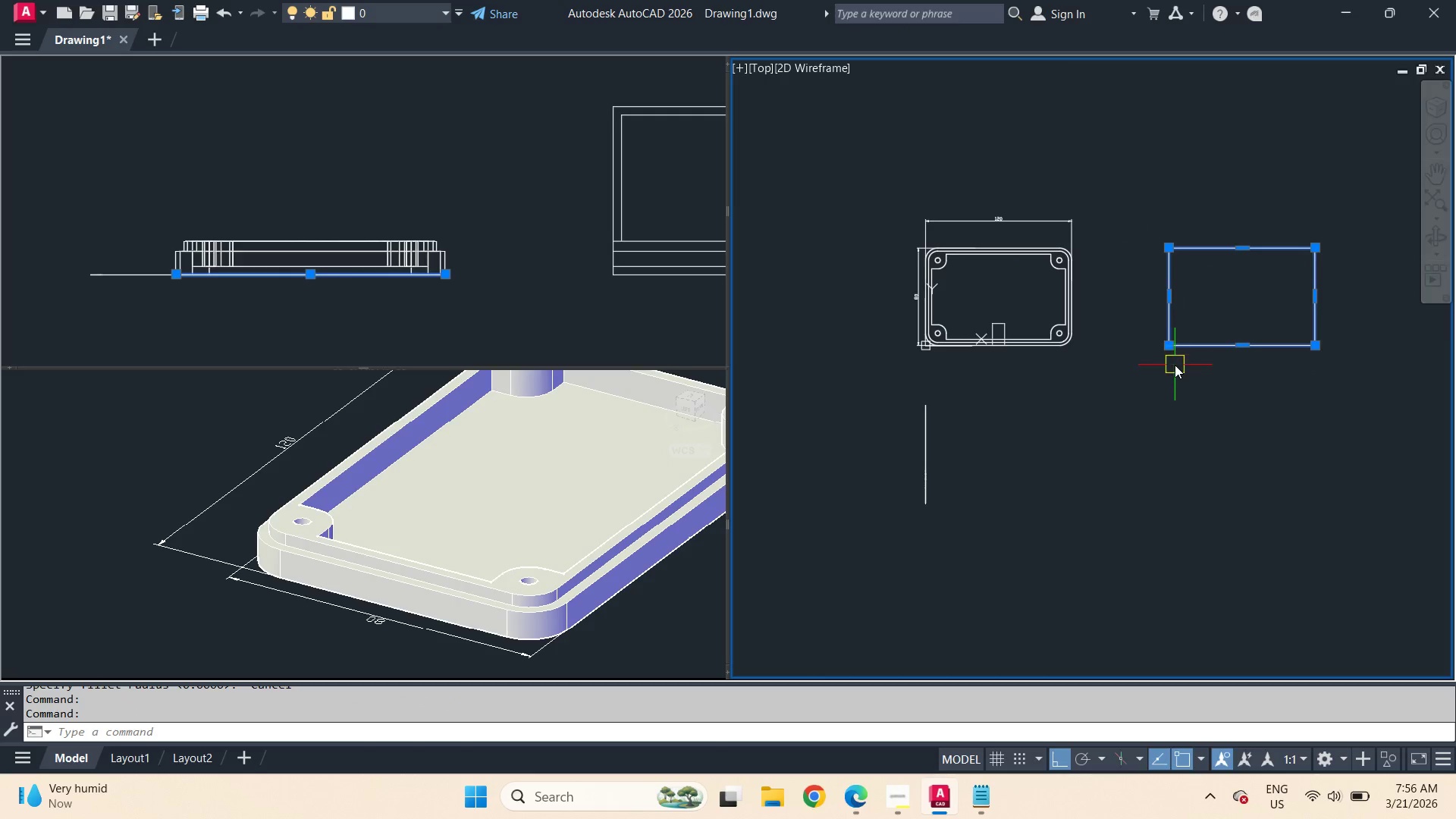 
left_click_drag(start_coordinate=[1168, 381], to_coordinate=[1168, 389])
 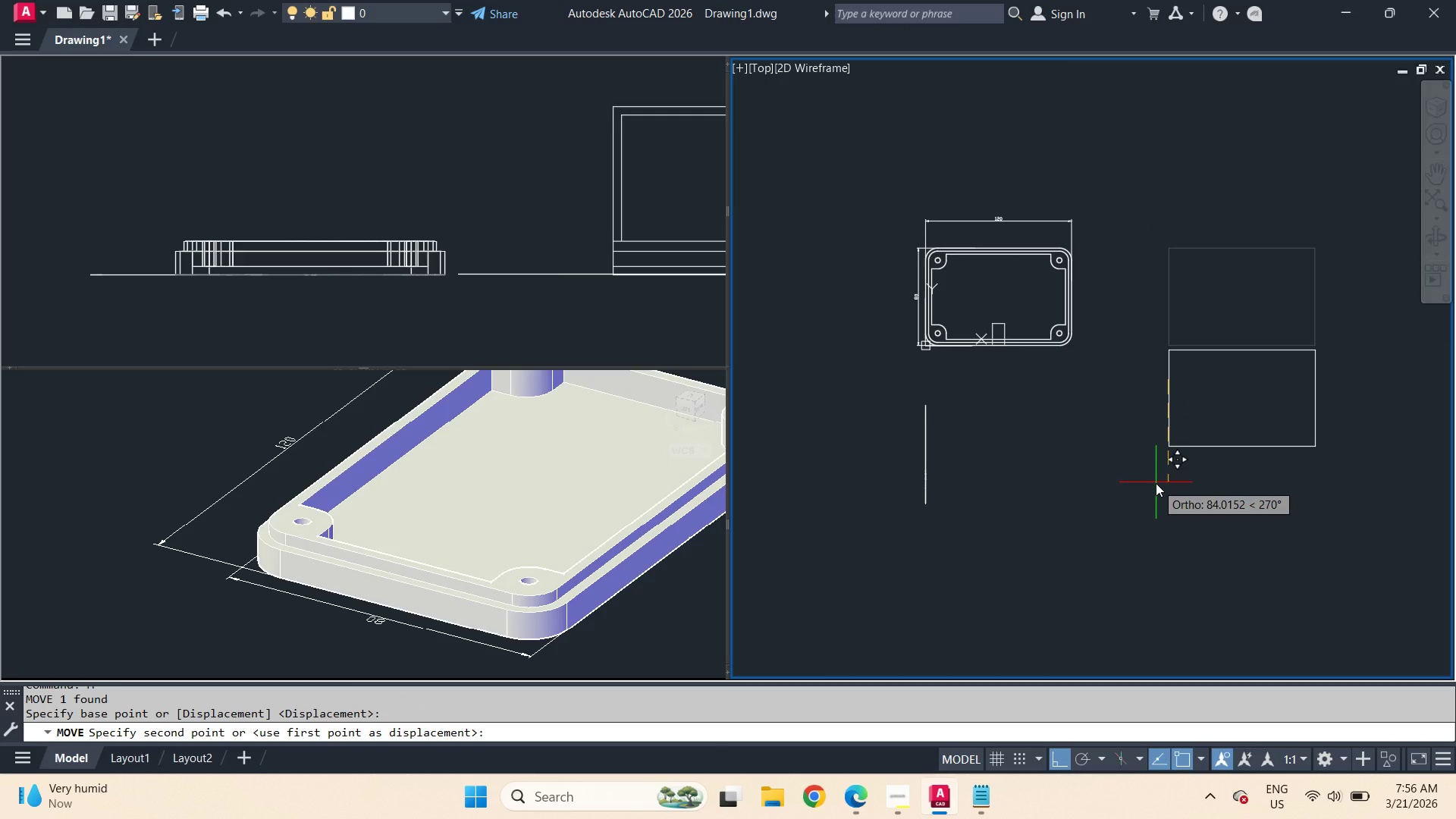 
key(Escape)
 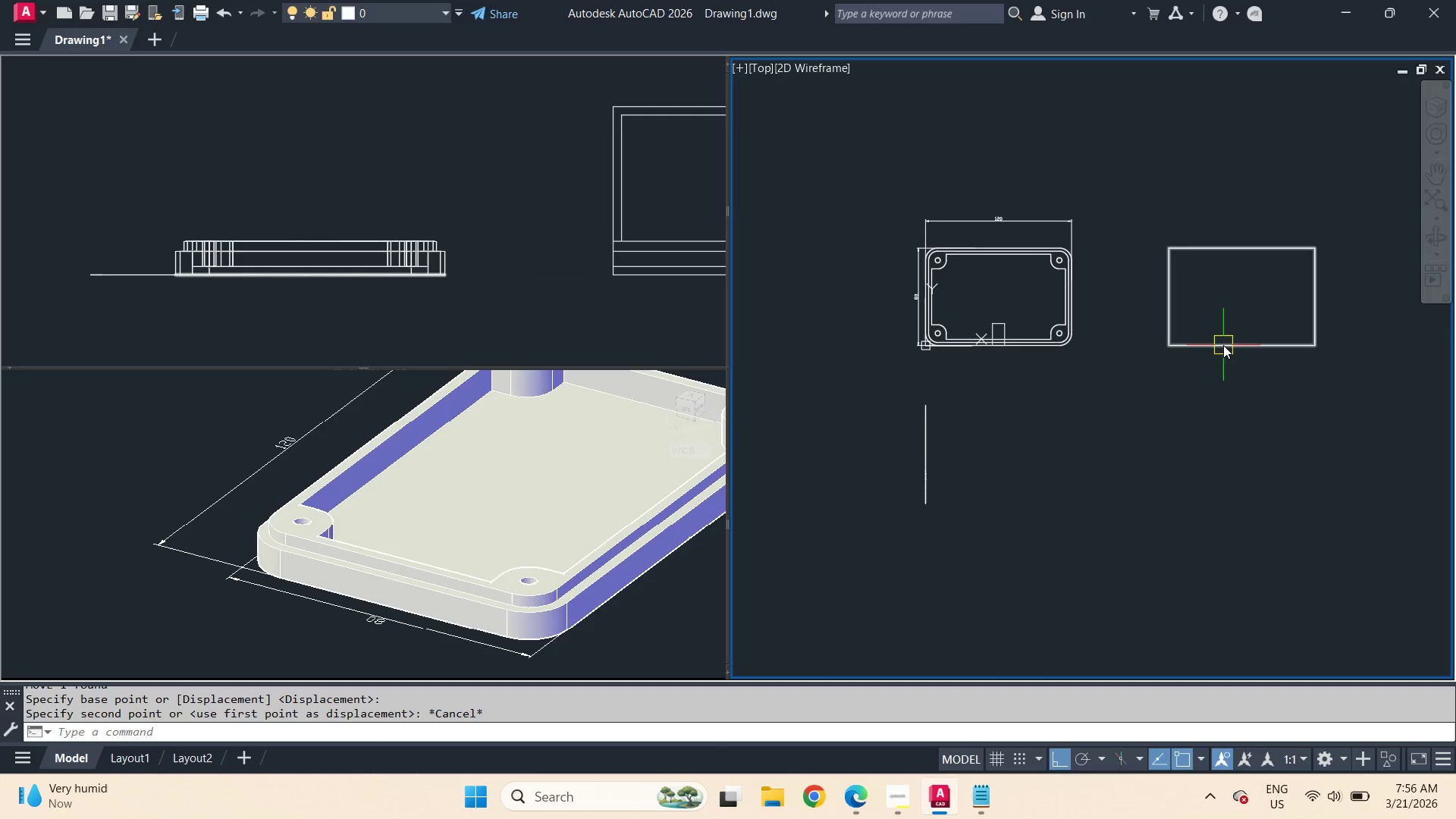 
left_click([1223, 345])
 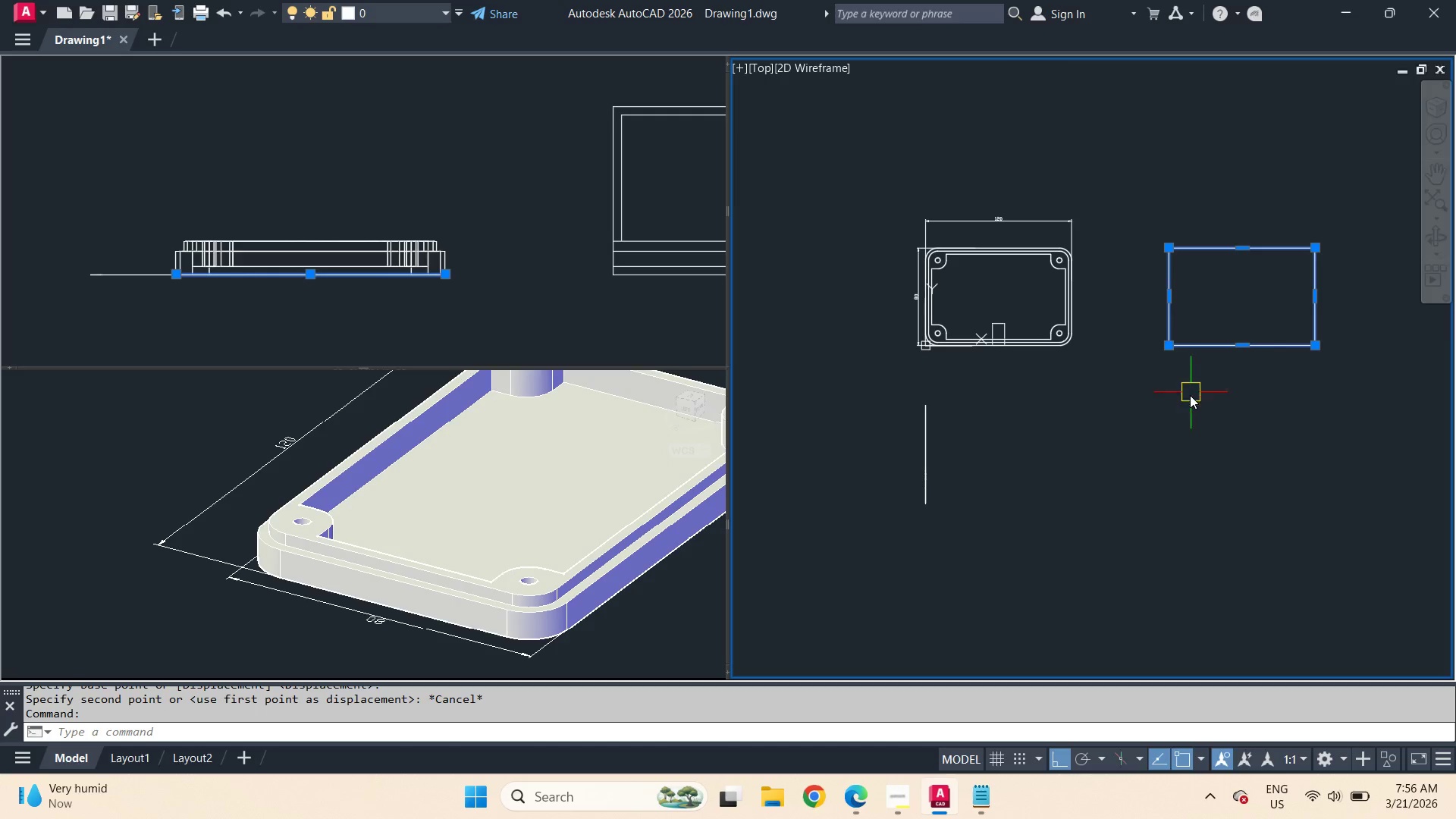 
key(M)
 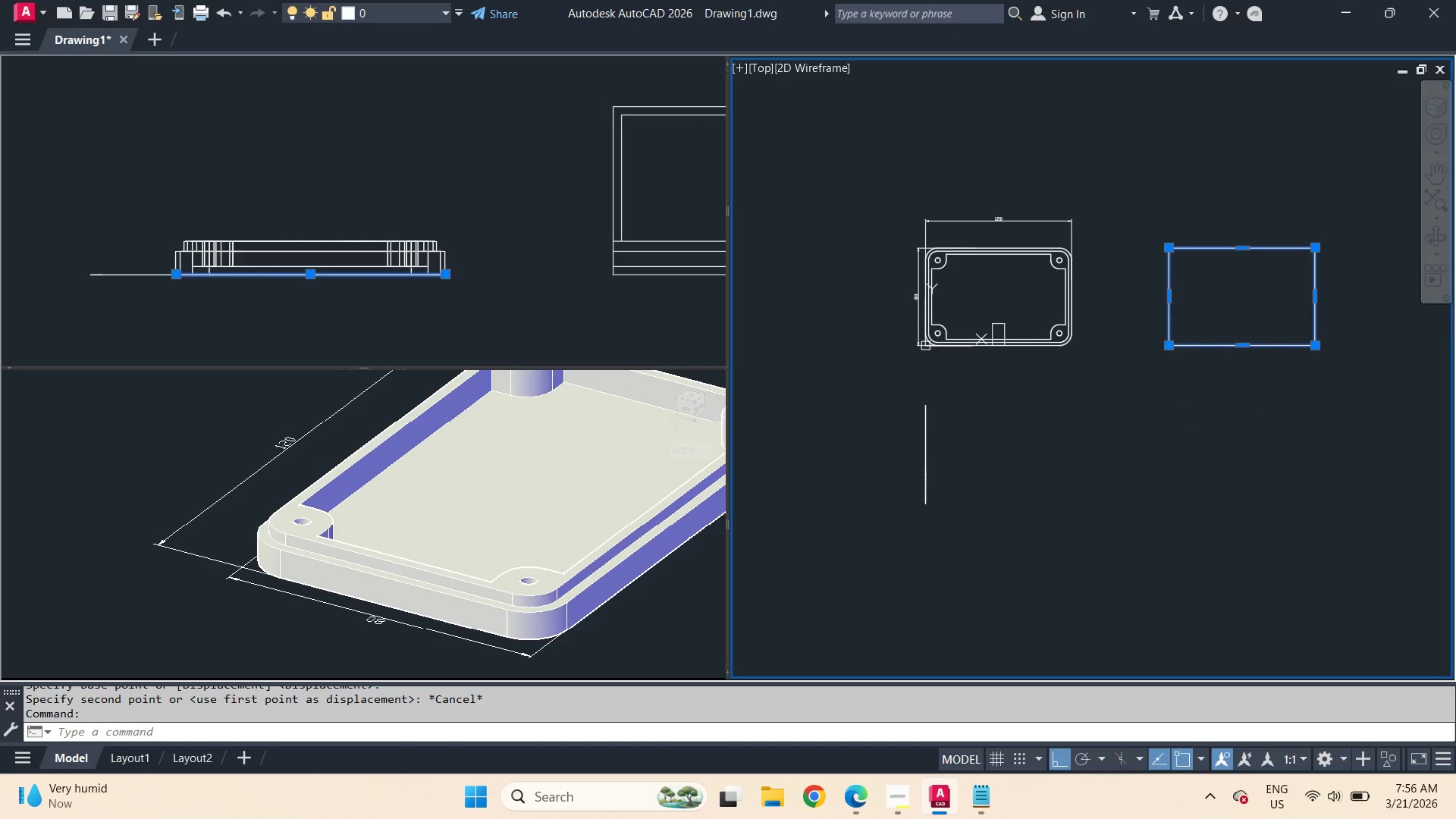 
key(Space)
 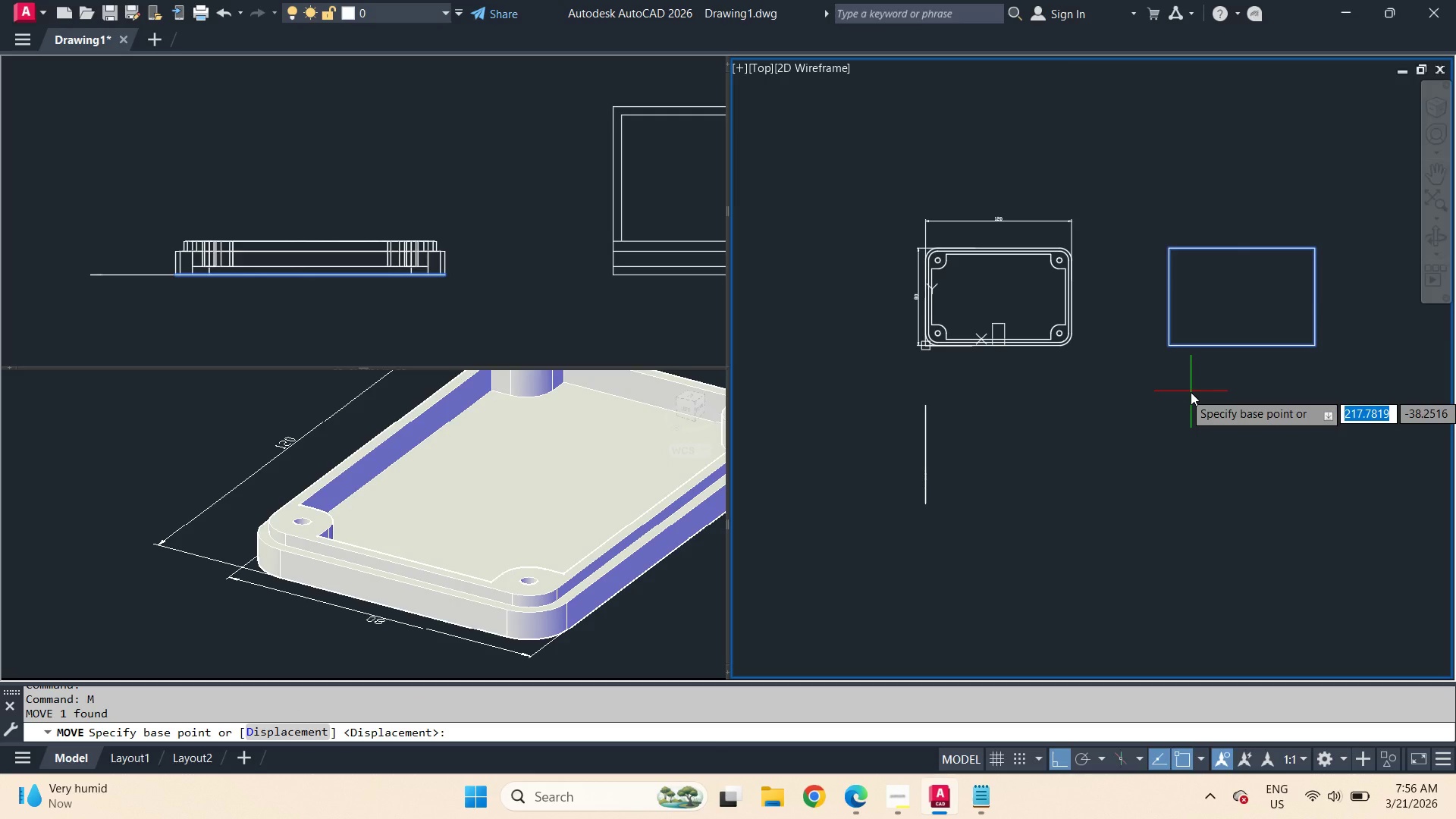 
key(Escape)
 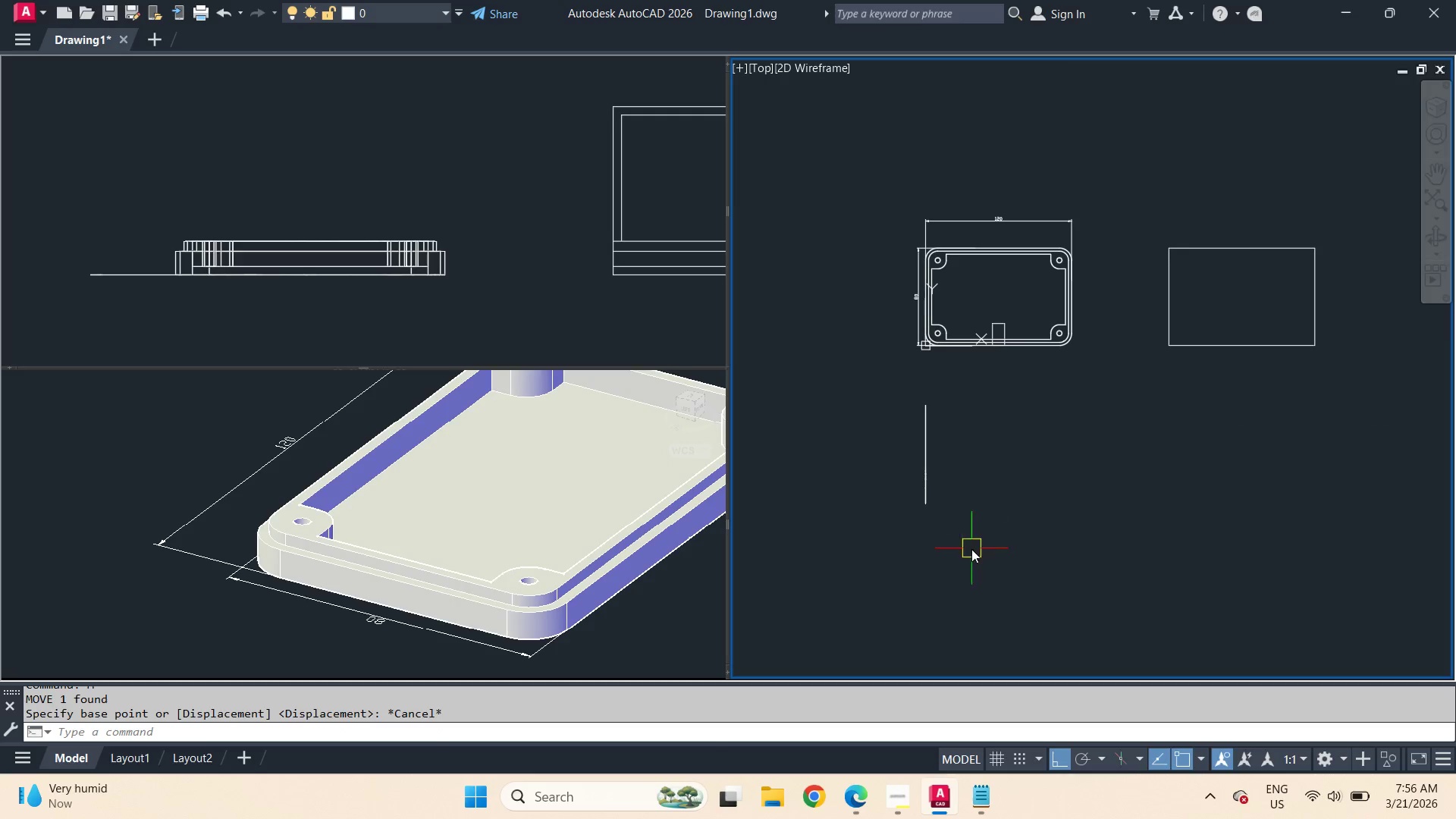 
left_click_drag(start_coordinate=[972, 549], to_coordinate=[966, 532])
 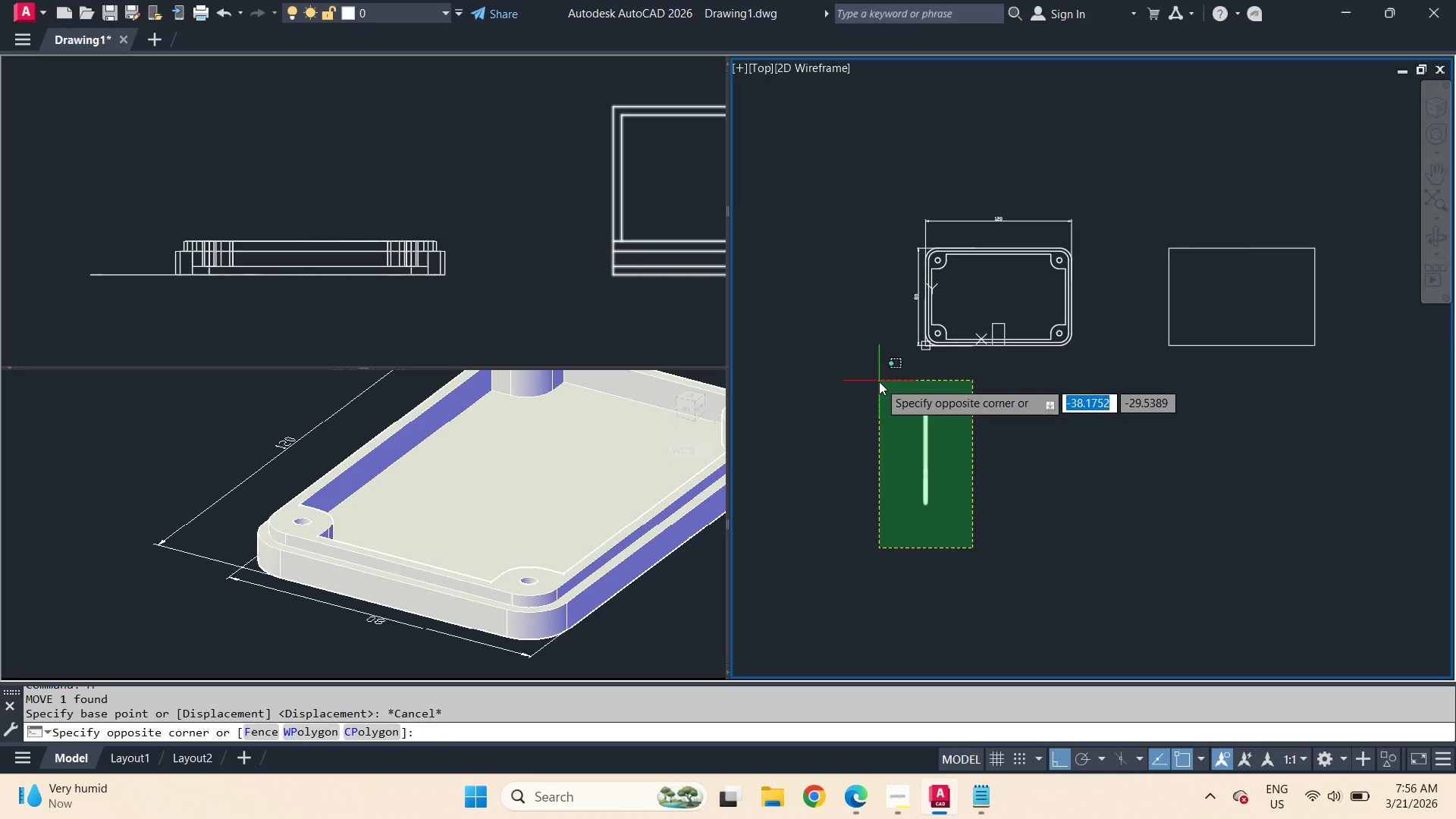 
left_click([879, 381])
 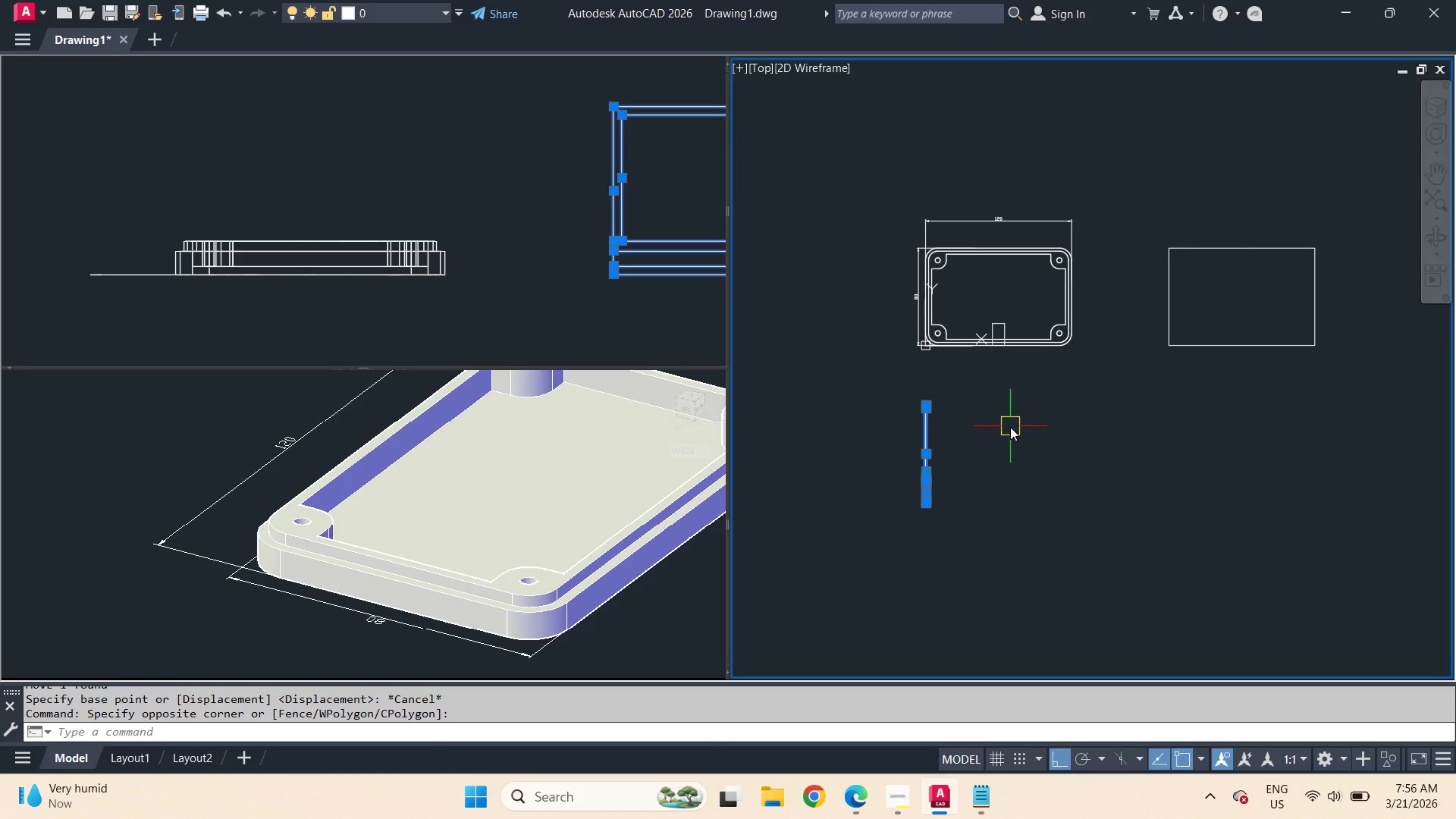 
key(M)
 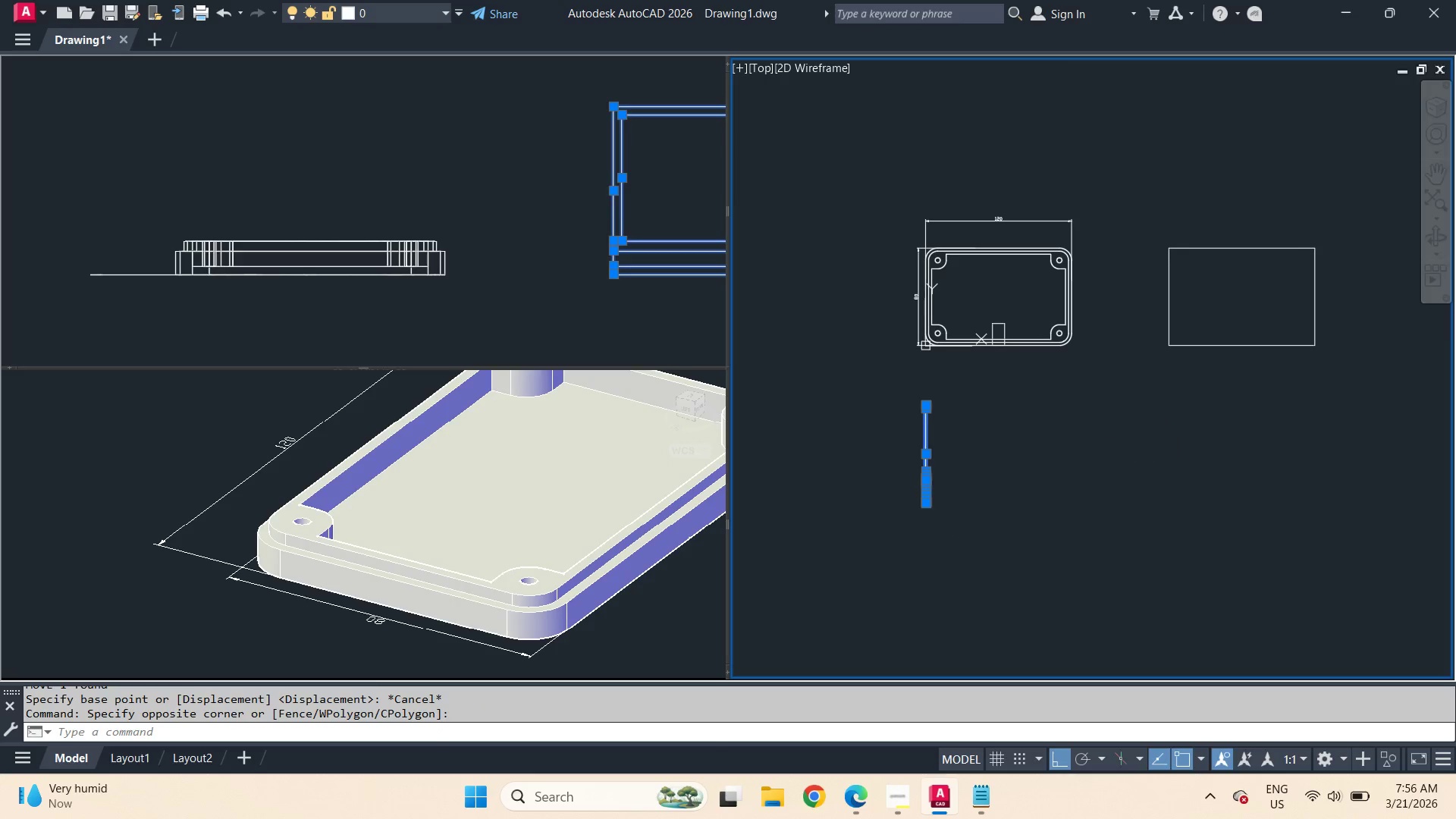 
key(Space)
 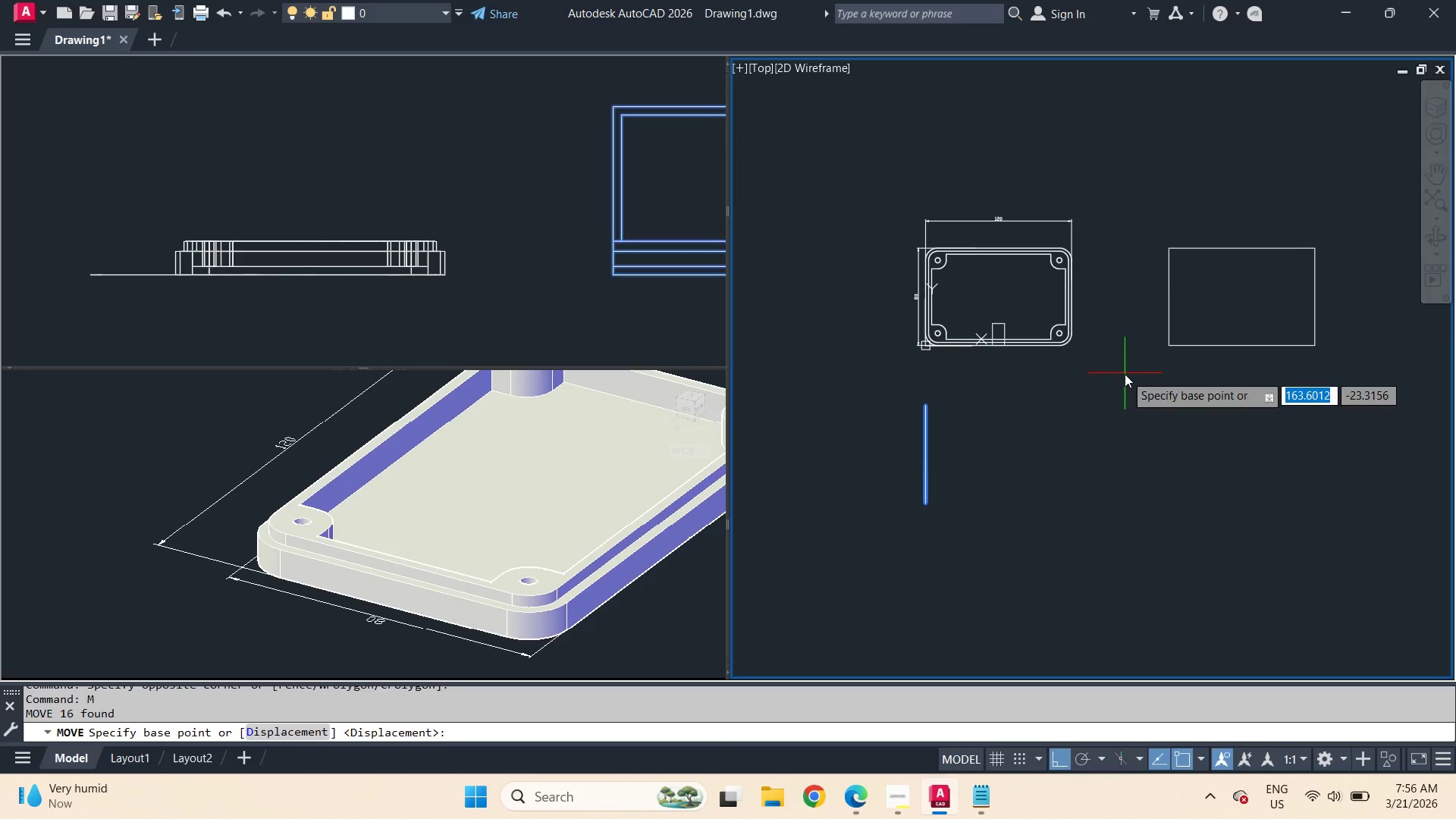 
left_click_drag(start_coordinate=[1125, 374], to_coordinate=[1125, 388])
 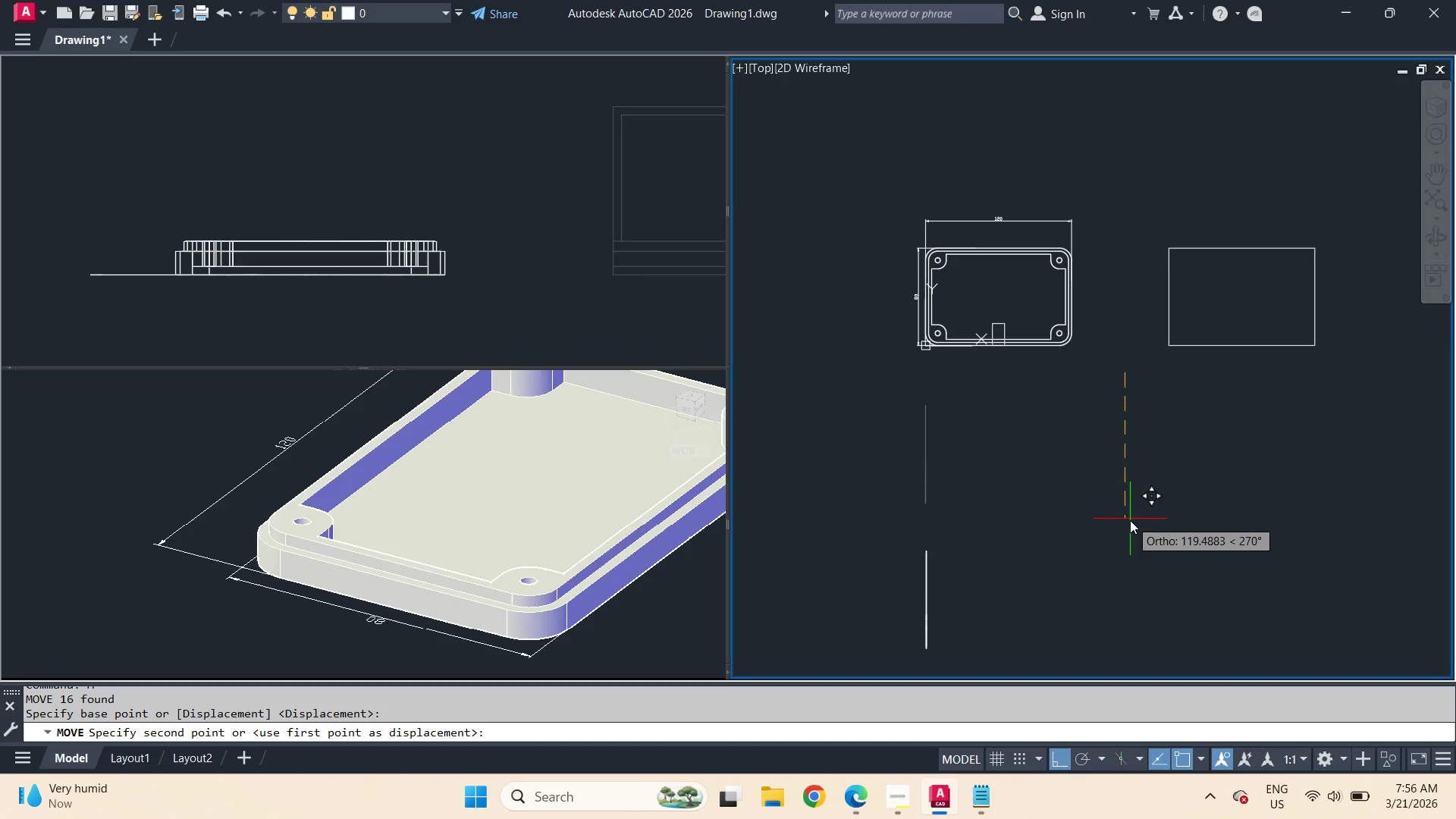 
left_click([1133, 535])
 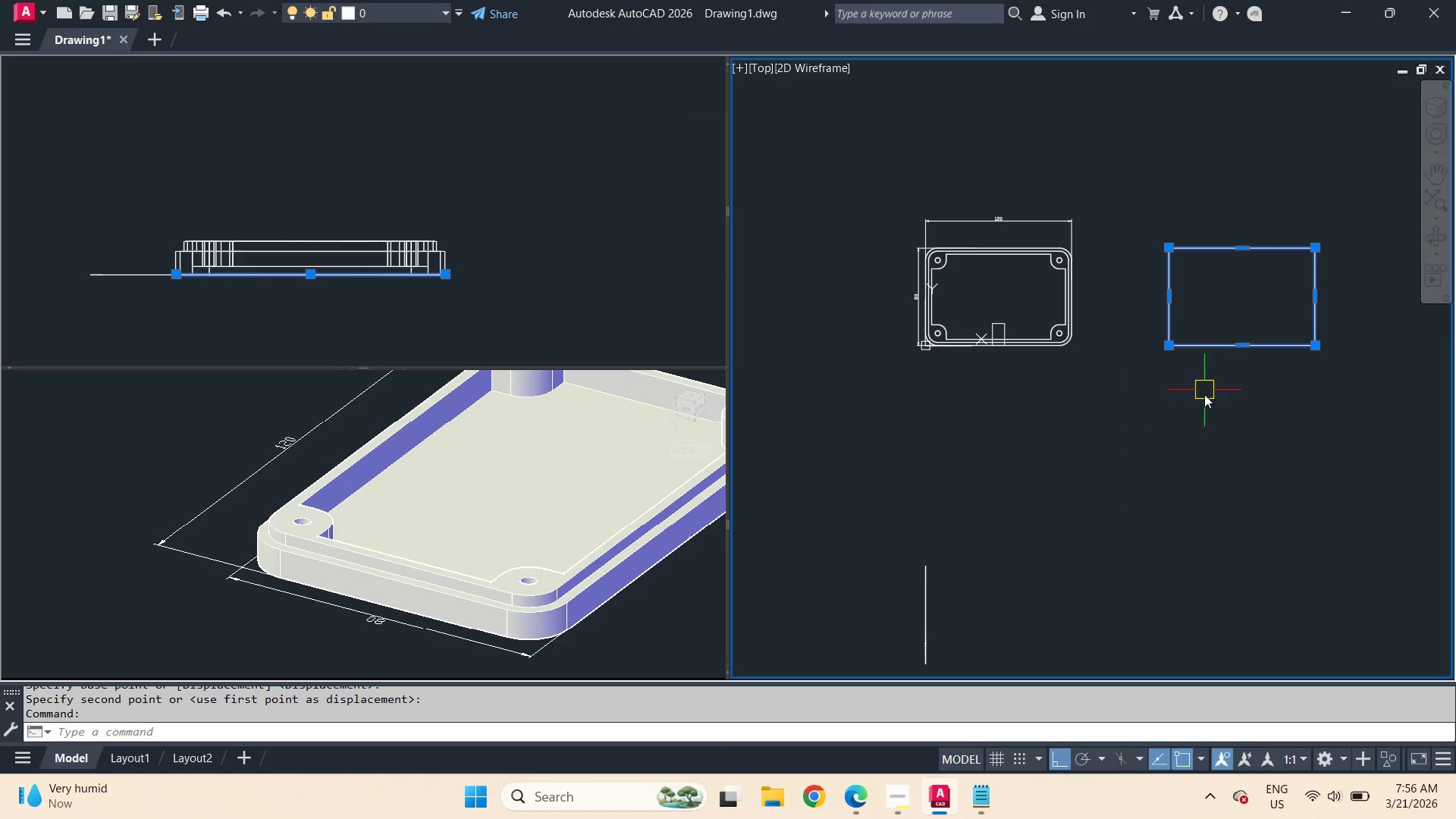 
key(M)
 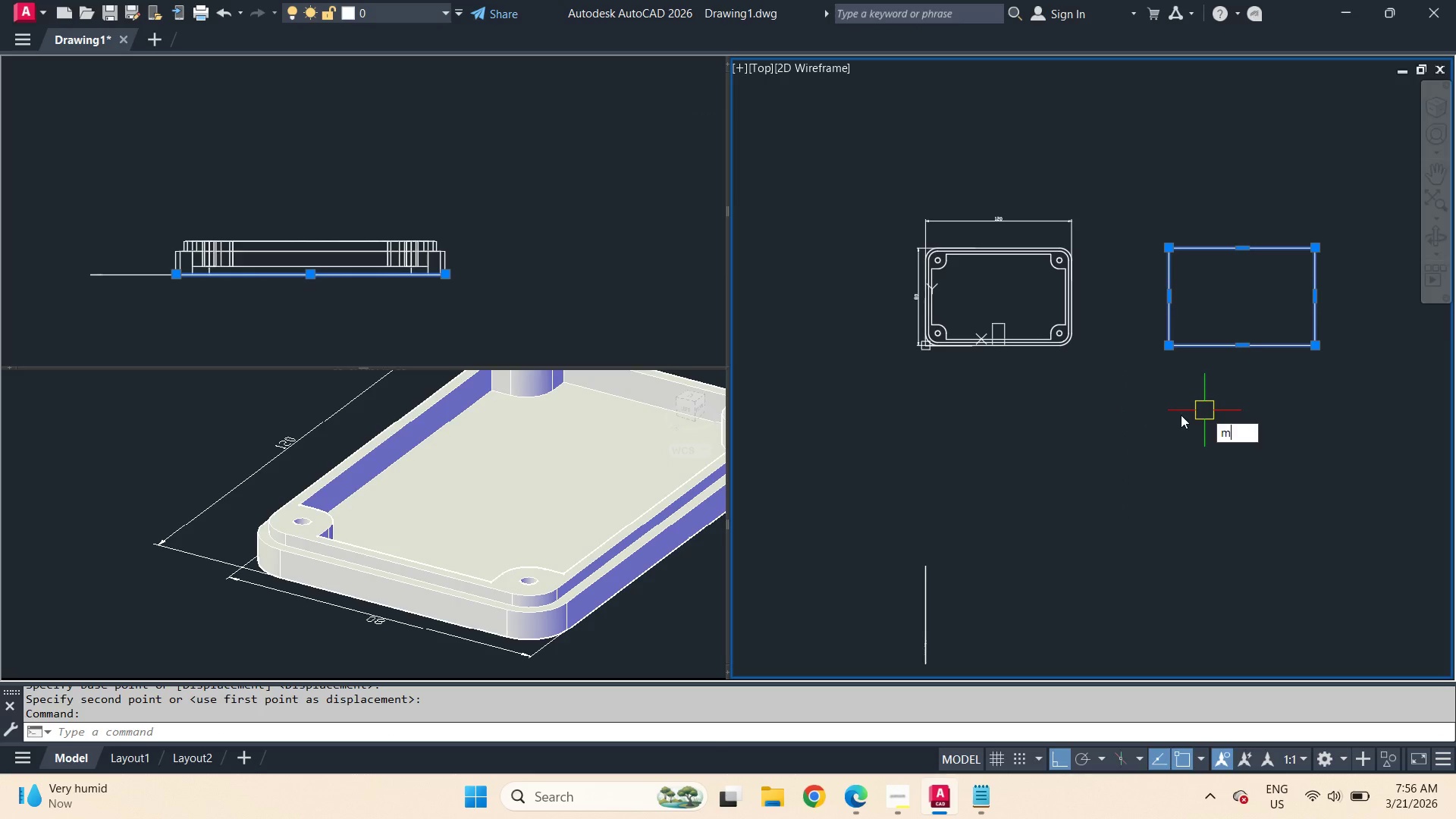 
key(Space)
 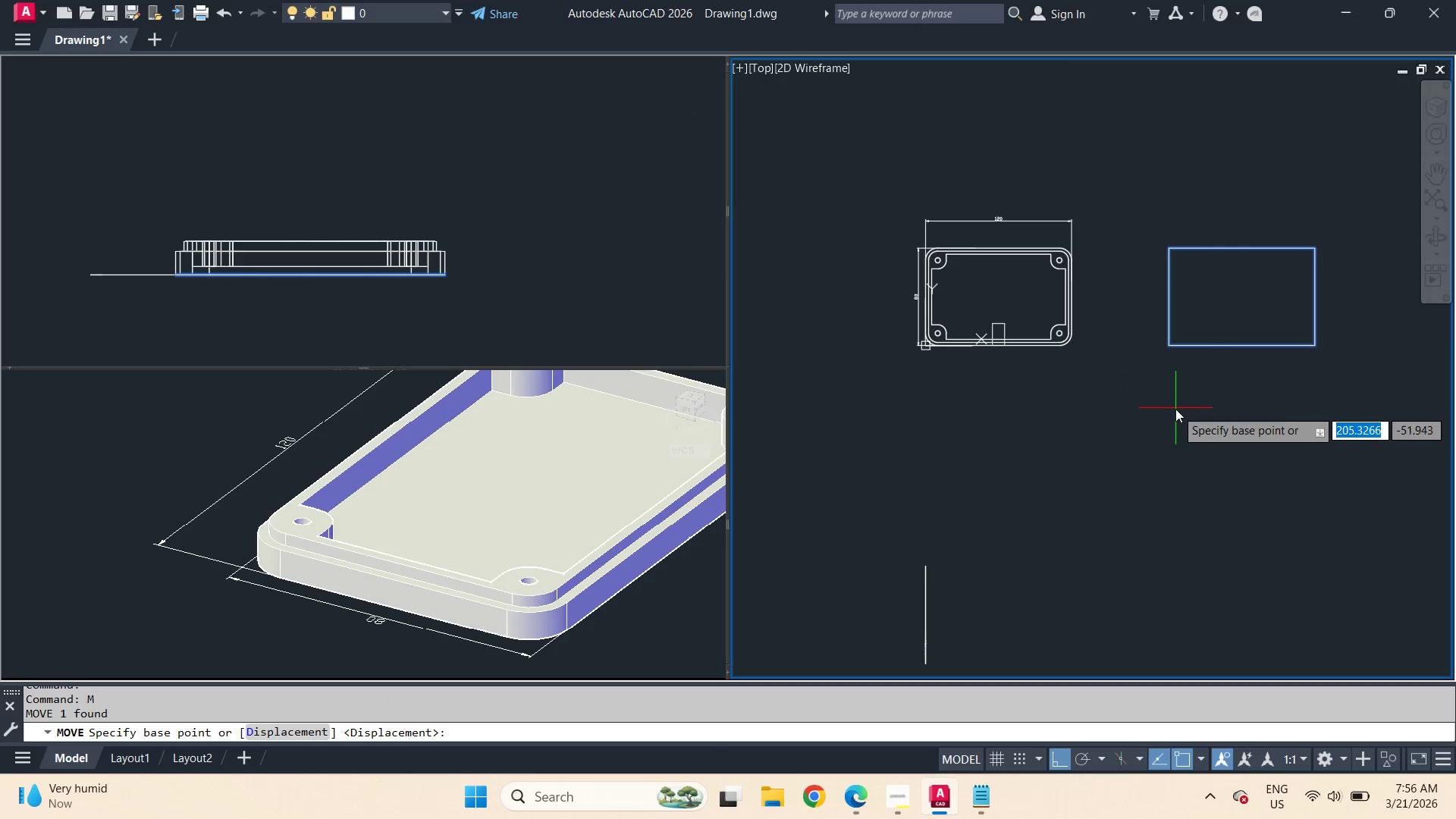 
left_click_drag(start_coordinate=[1175, 409], to_coordinate=[1176, 437])
 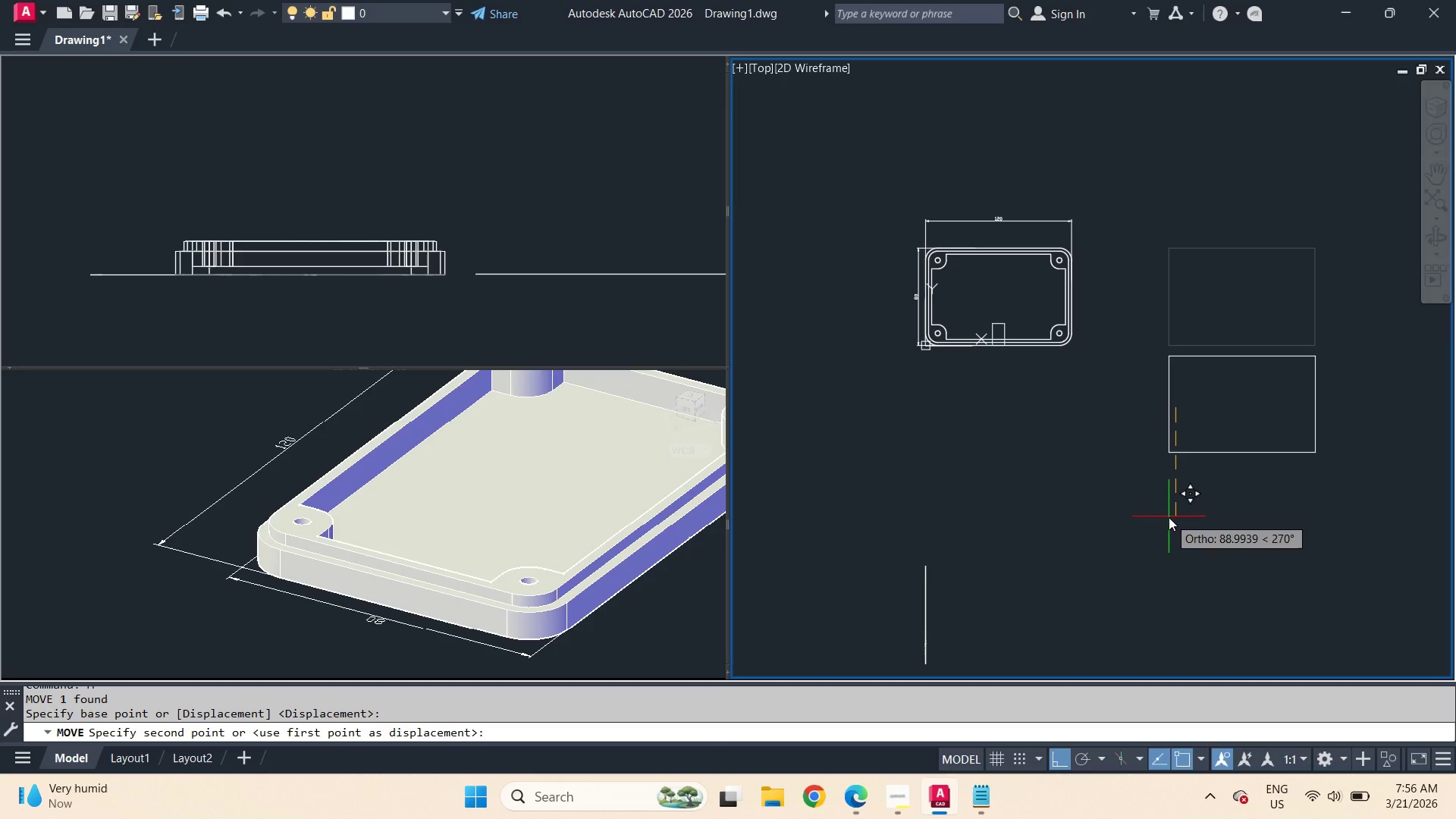 
key(Numpad1)
 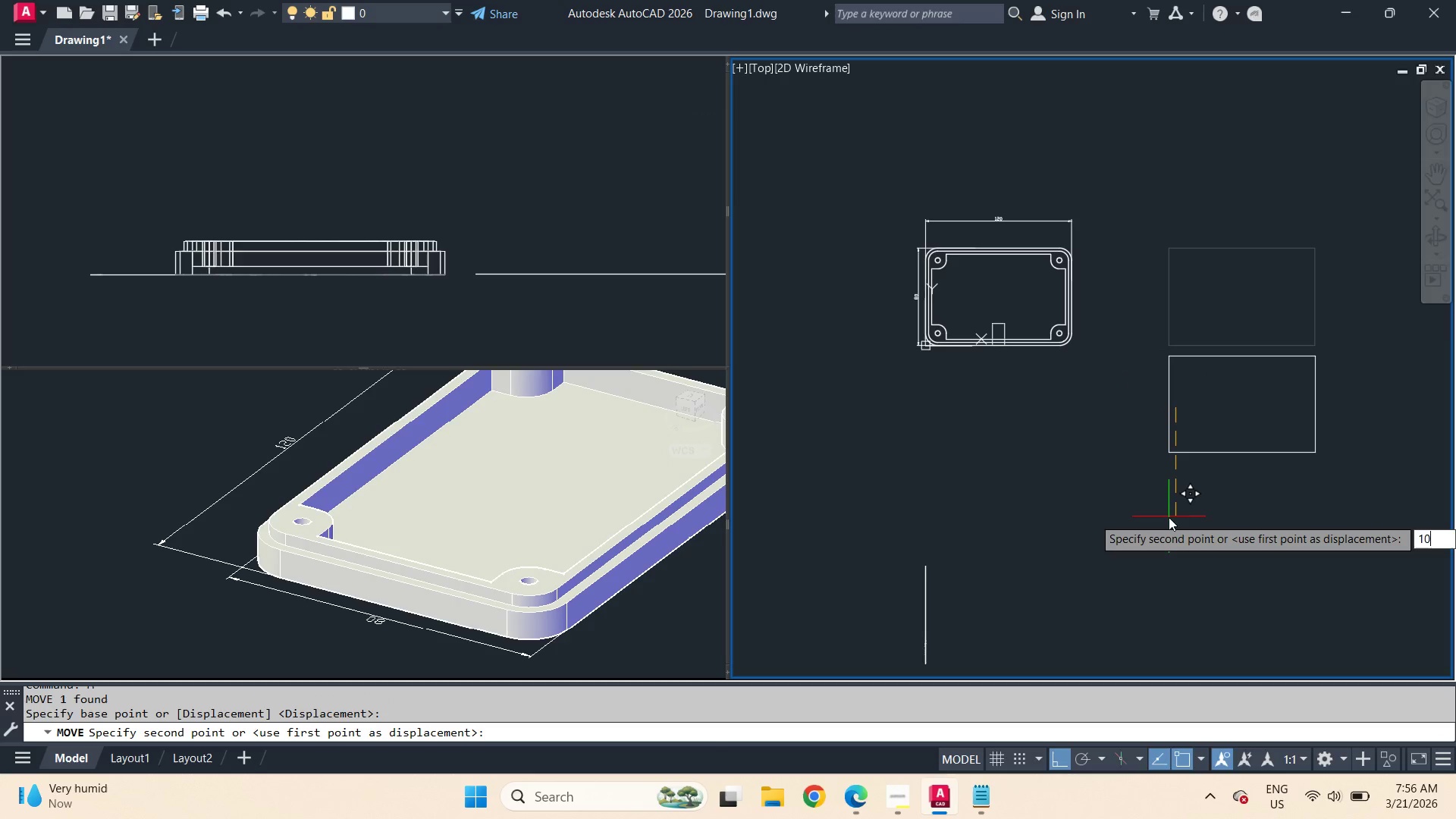 
key(Numpad0)
 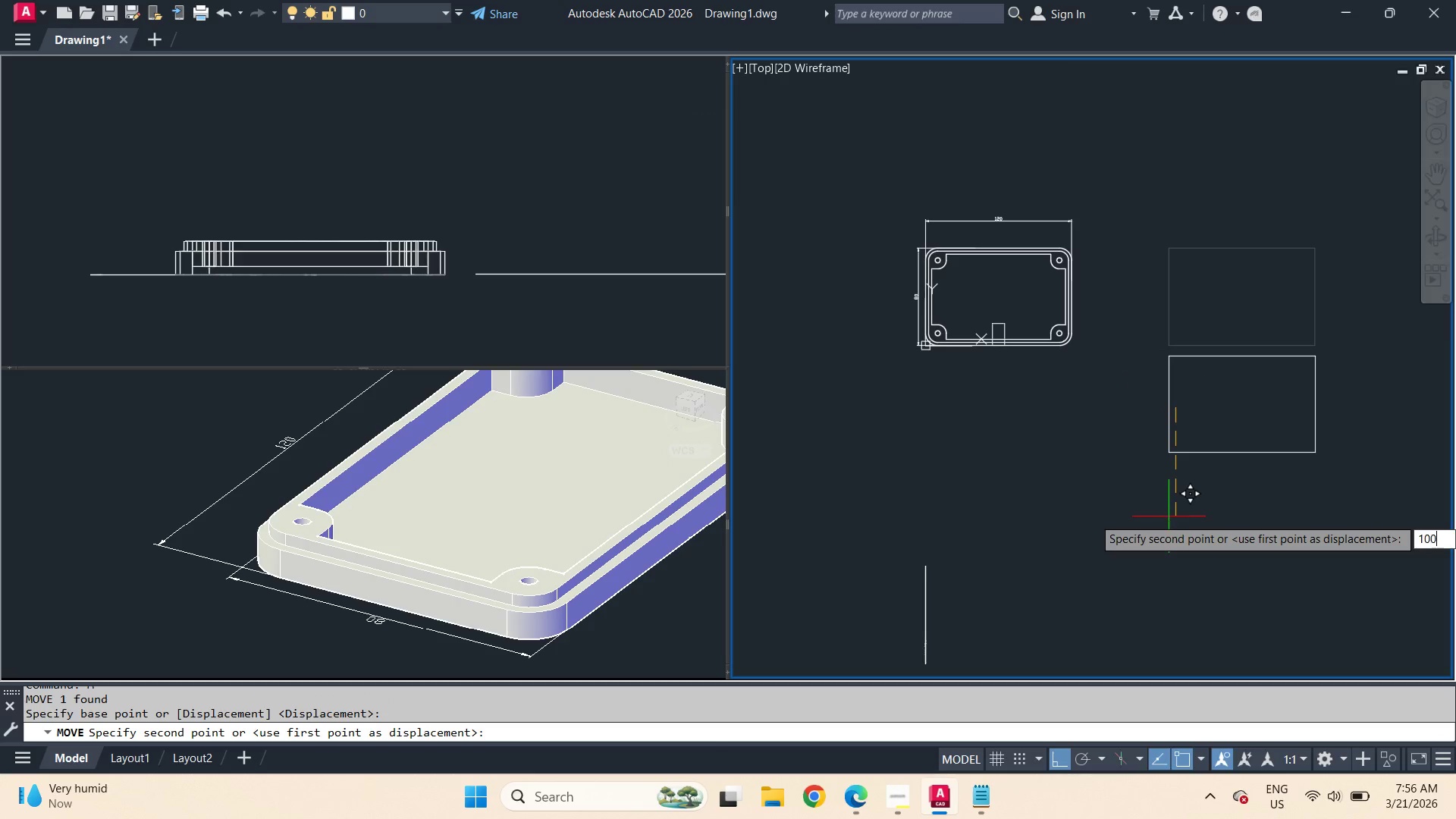 
key(Numpad0)
 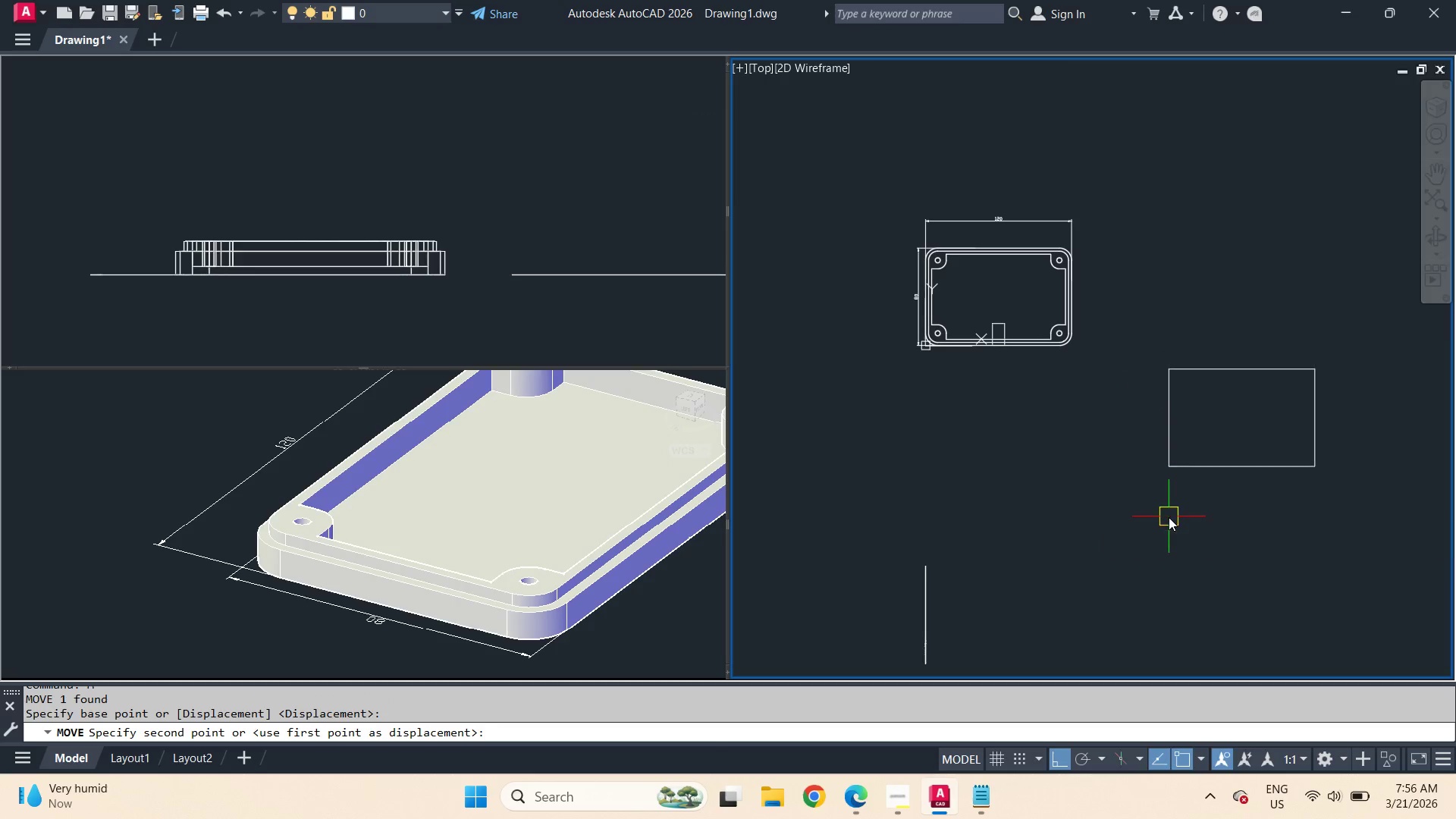 
key(Space)
 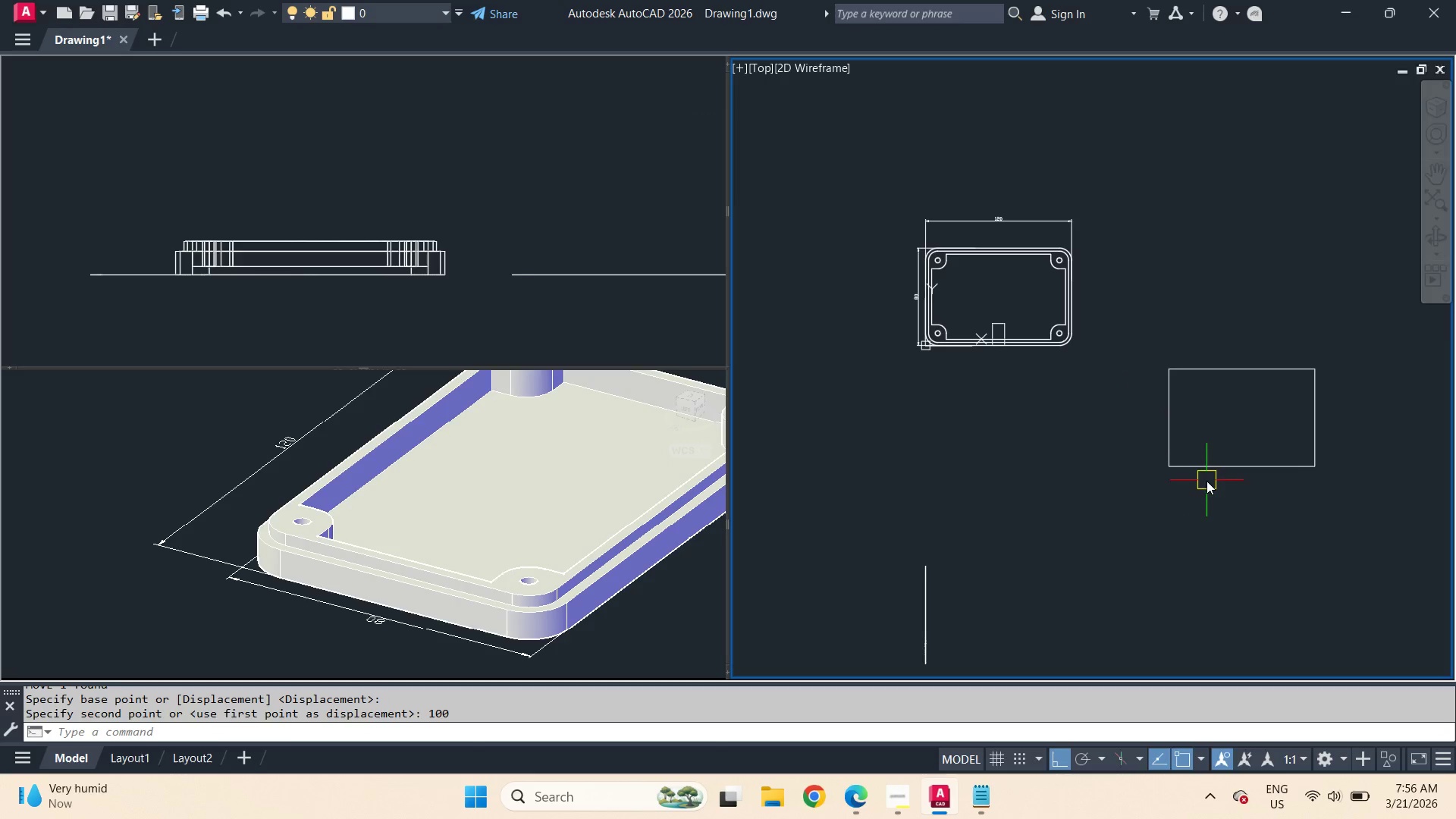 
left_click([1203, 471])
 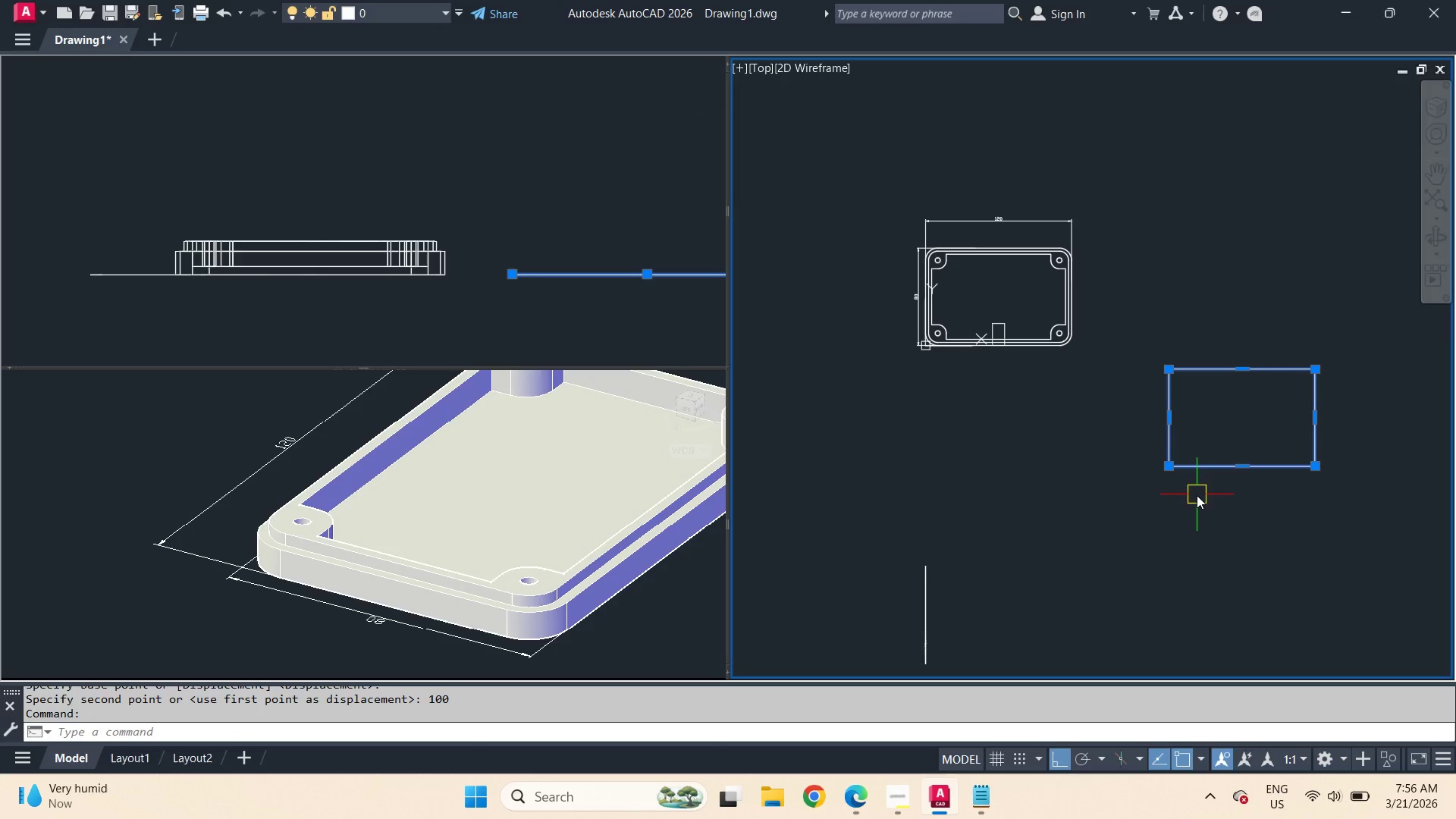 
key(M)
 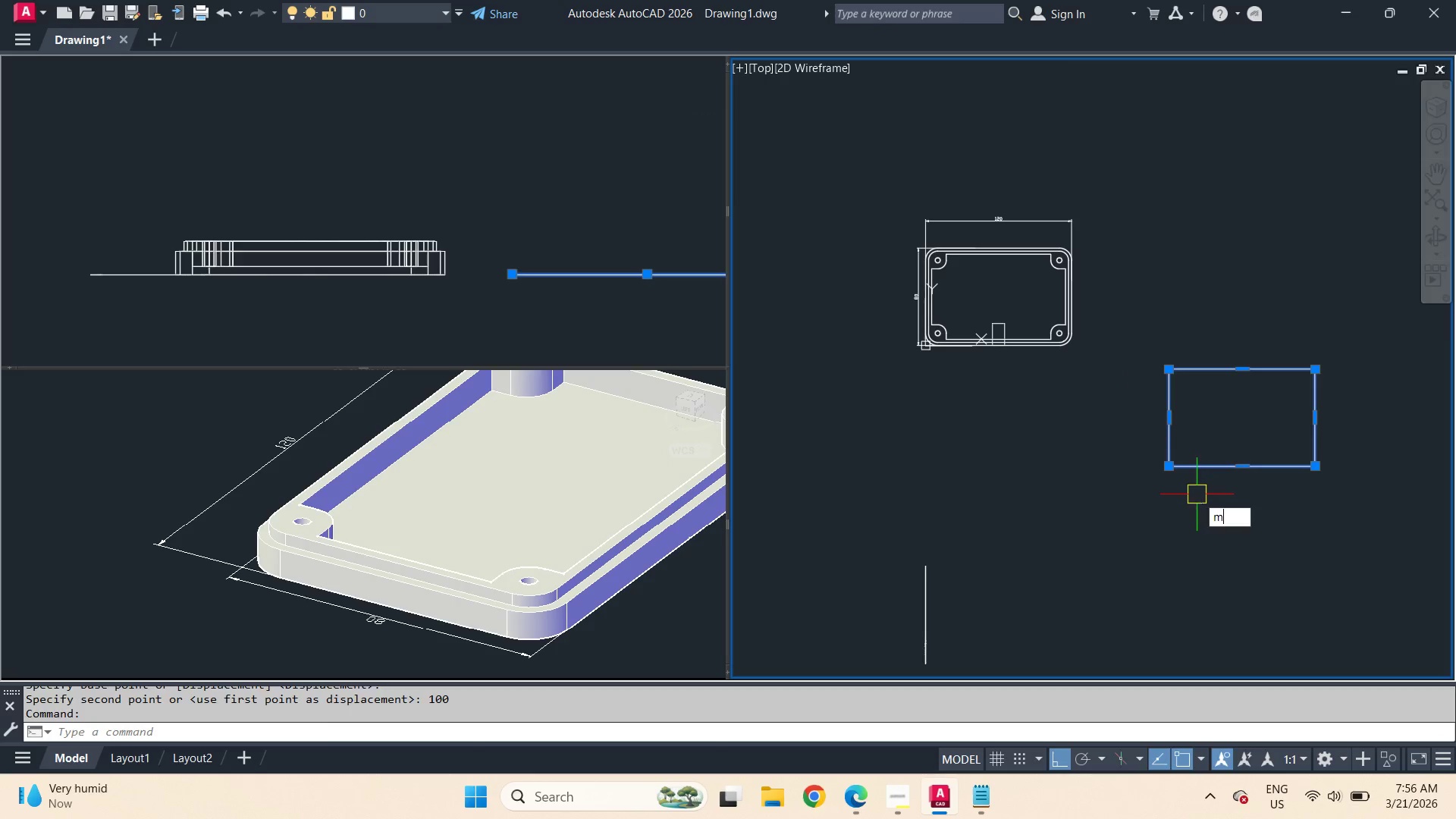 
key(Space)
 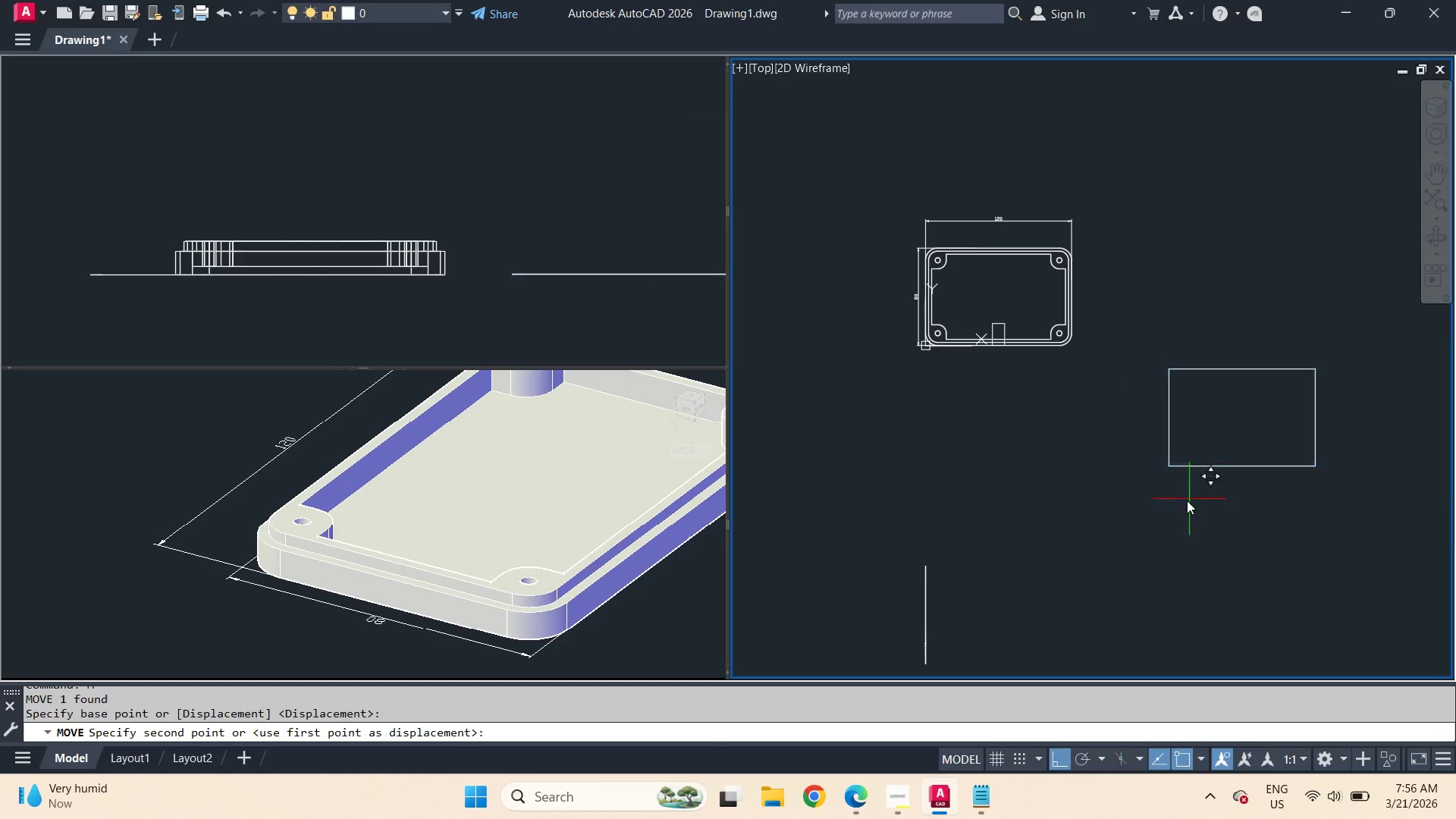 
left_click_drag(start_coordinate=[1189, 500], to_coordinate=[1179, 503])
 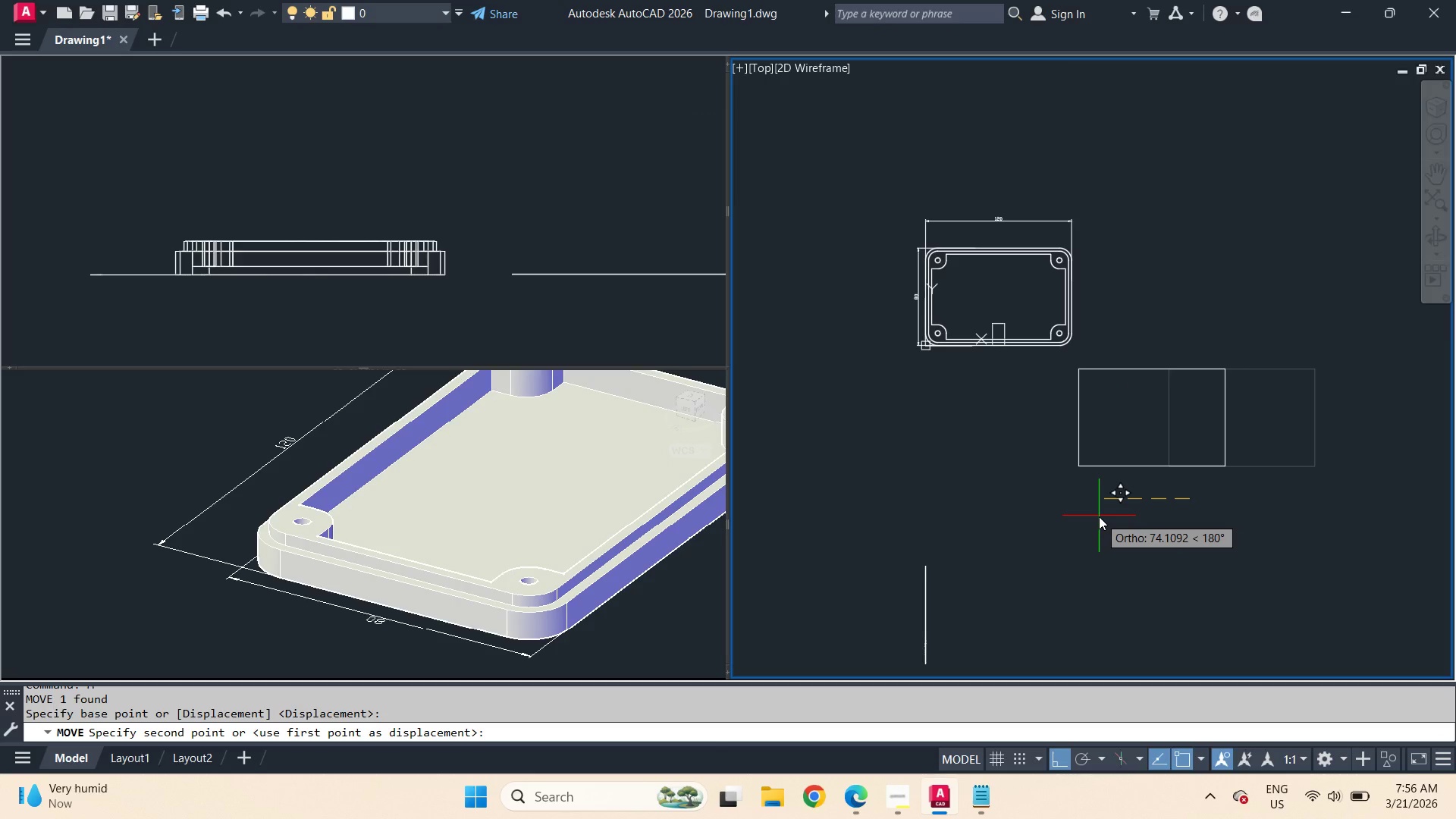 
key(Numpad2)
 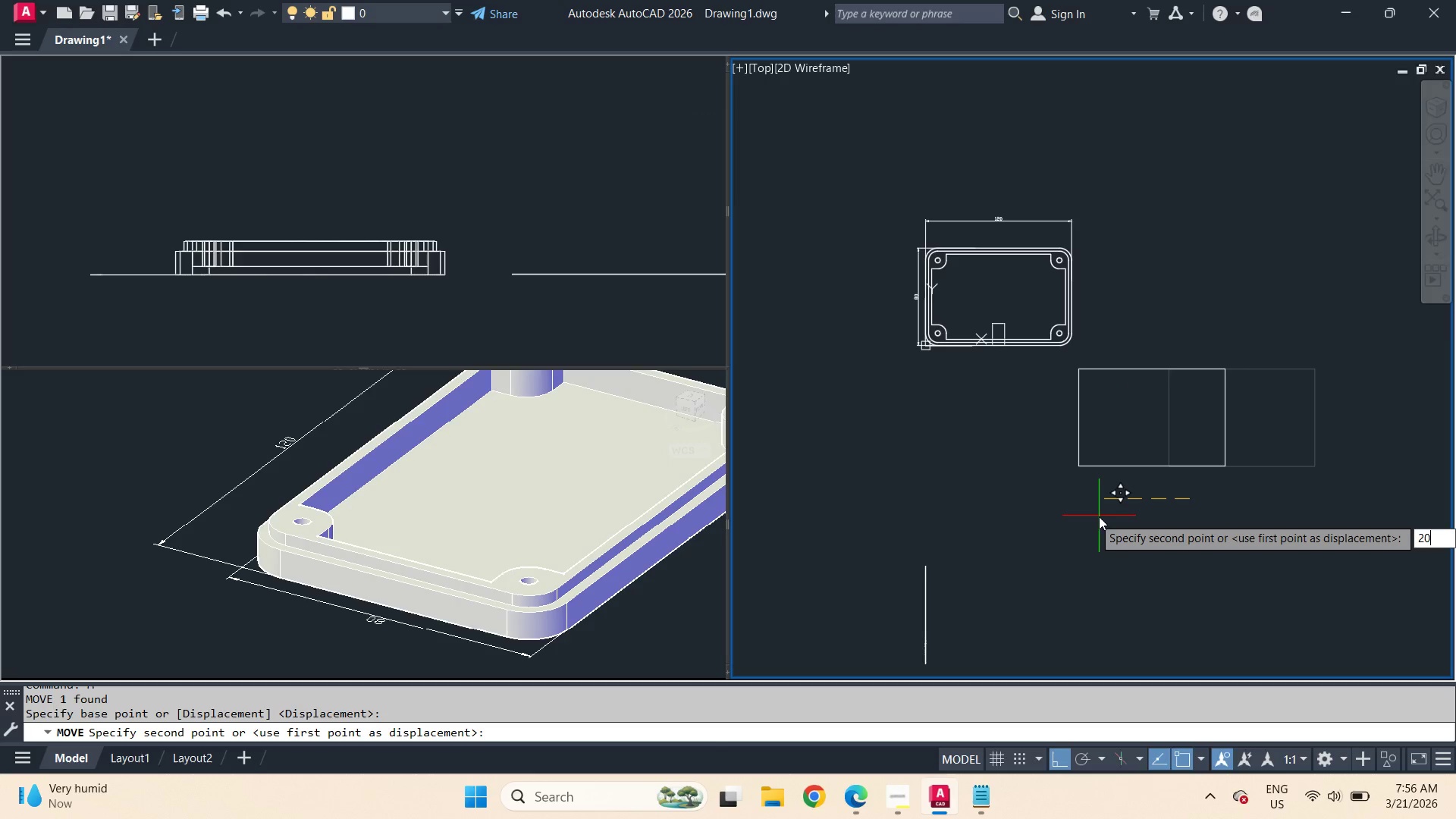 
key(Numpad0)
 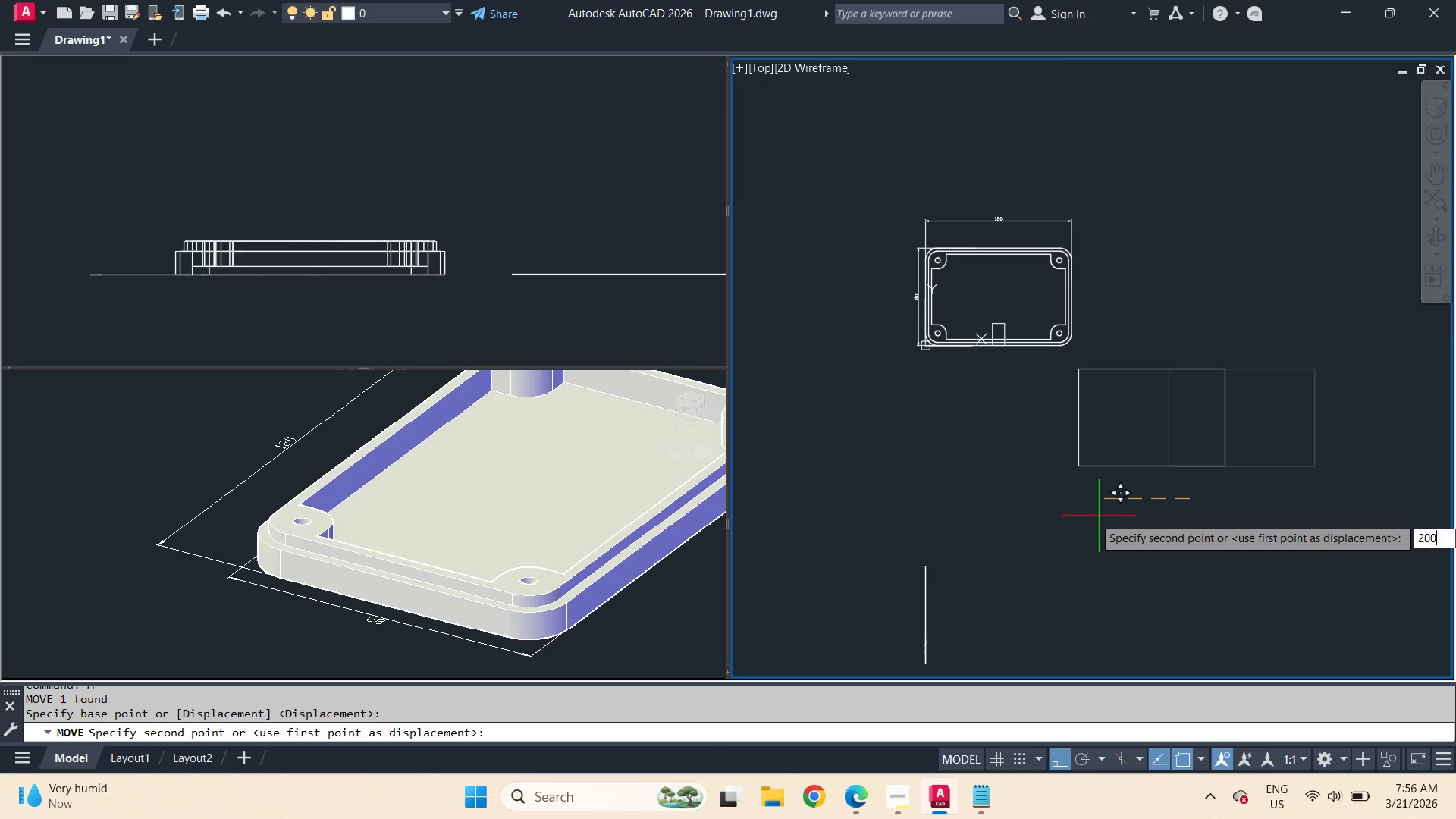 
key(Numpad0)
 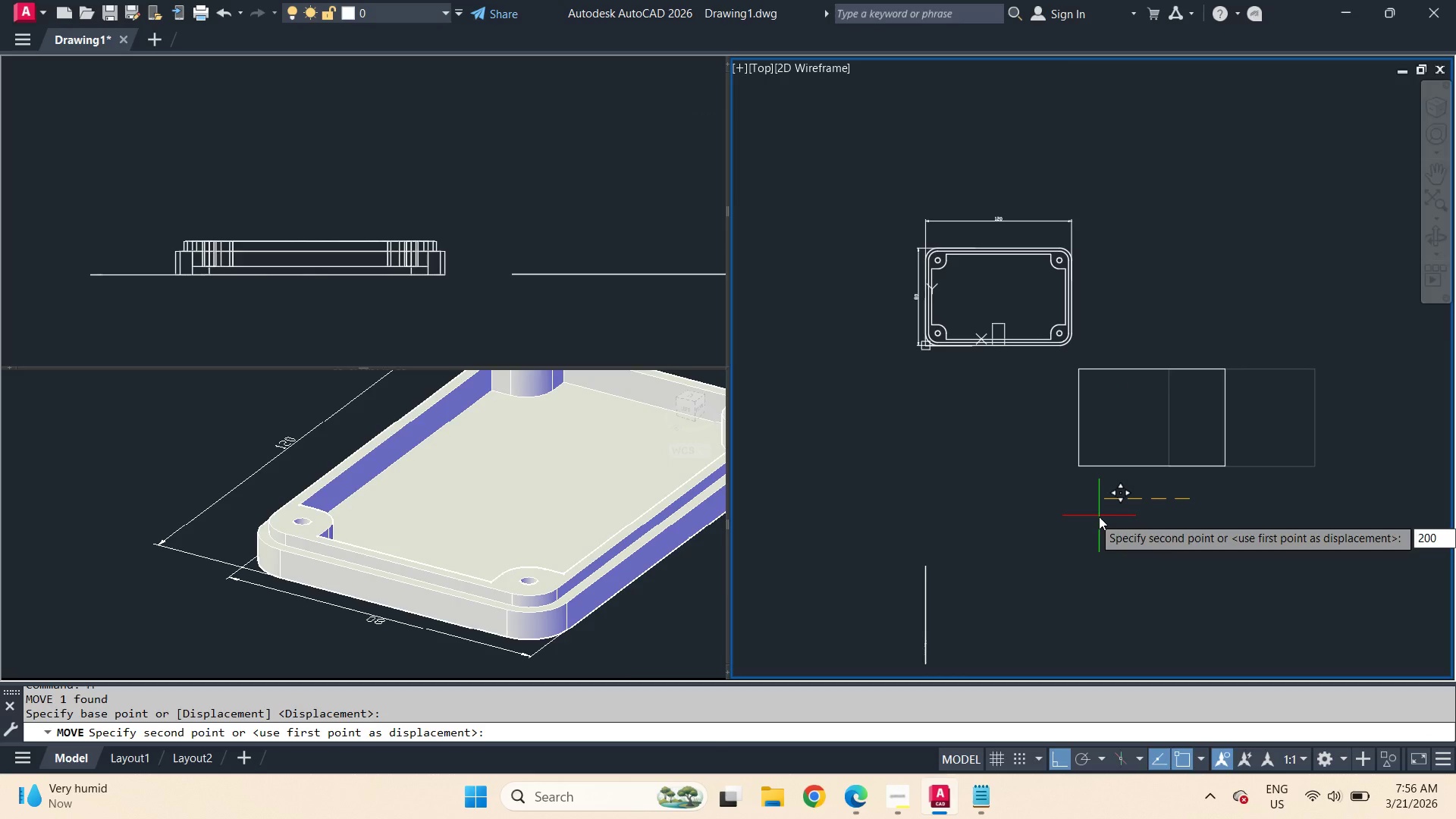 
key(Space)
 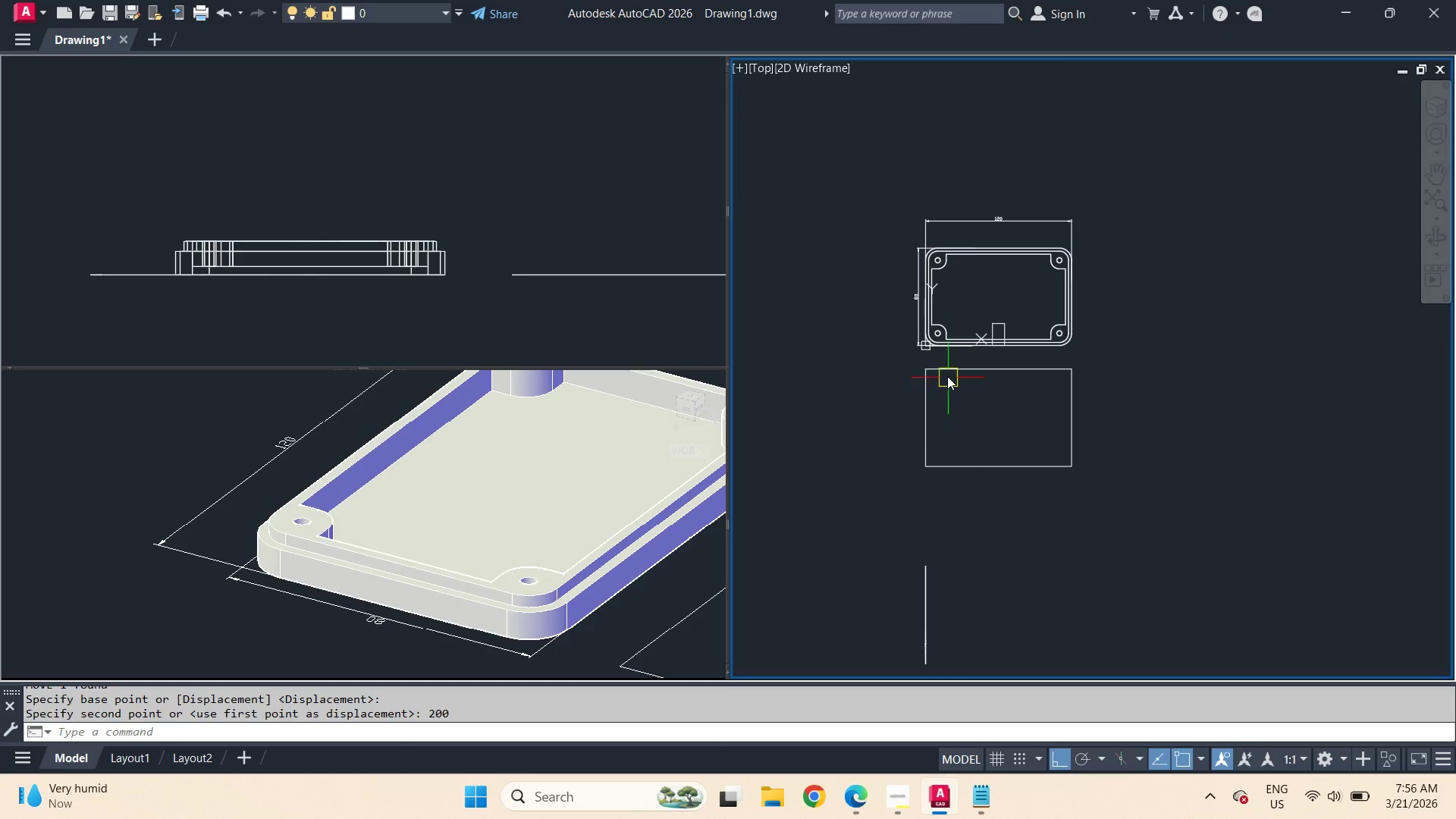 
scroll: coordinate [947, 376], scroll_direction: up, amount: 1.0
 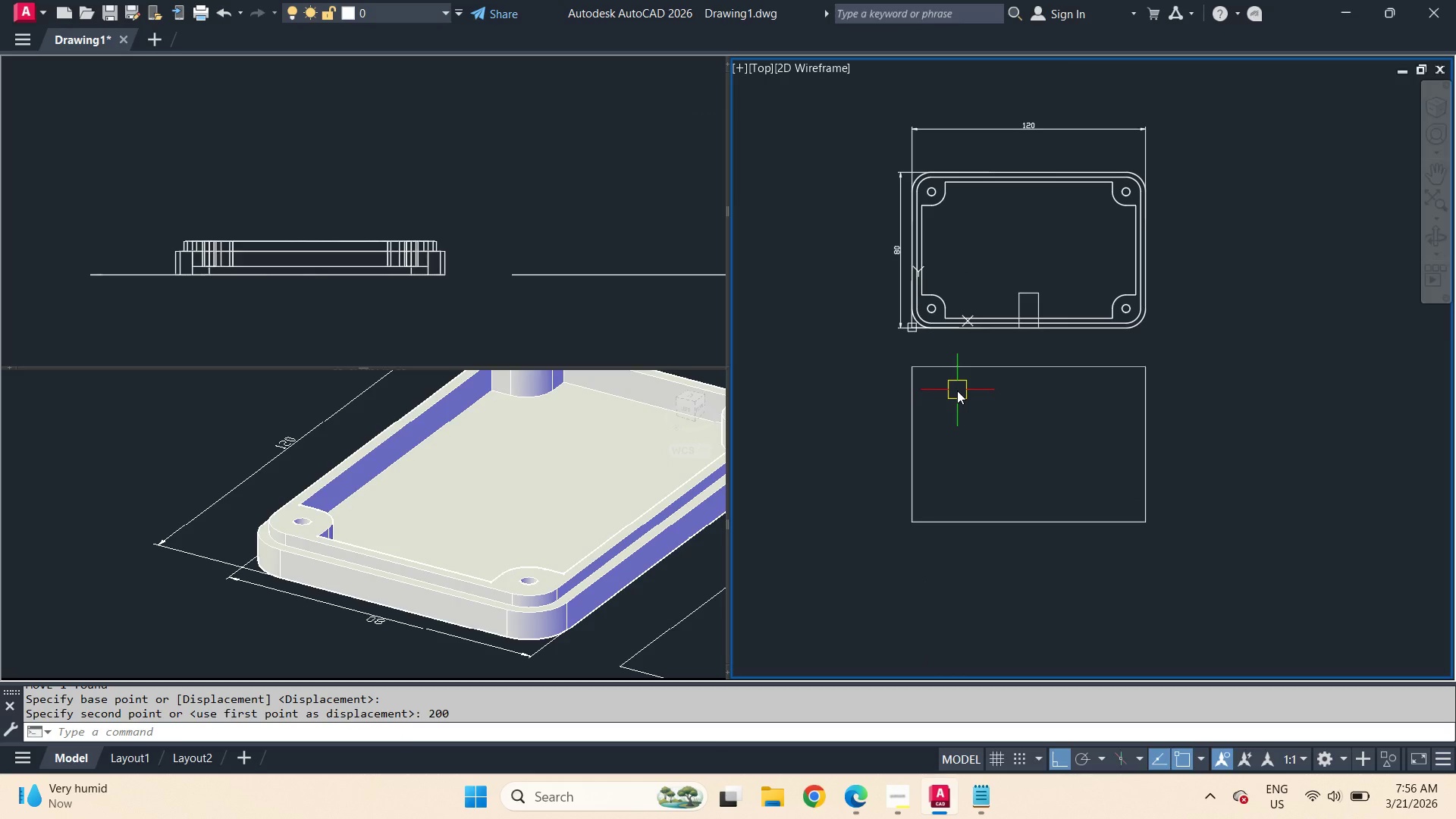 
type(f r 10 p )
 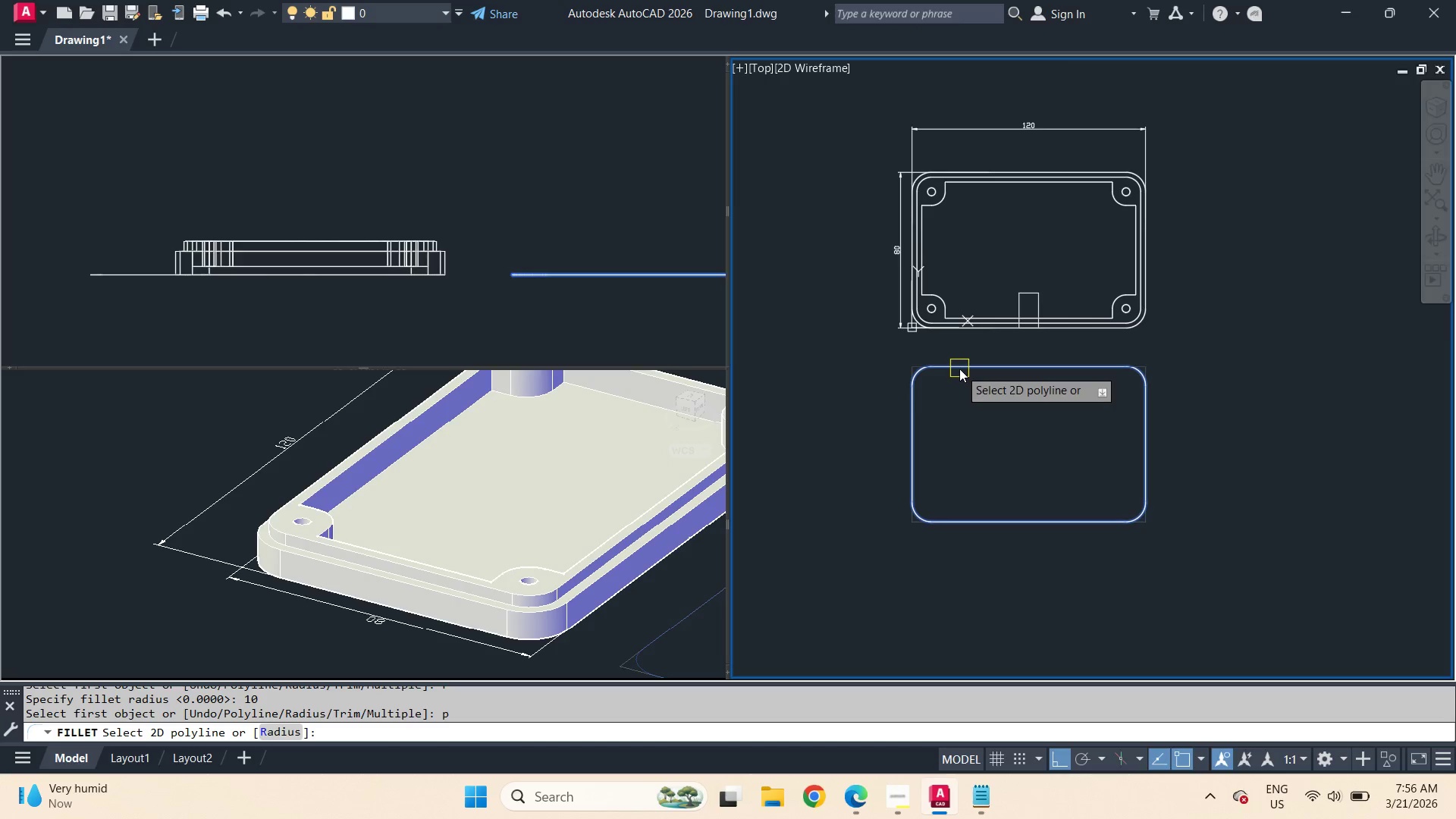 
left_click([959, 369])
 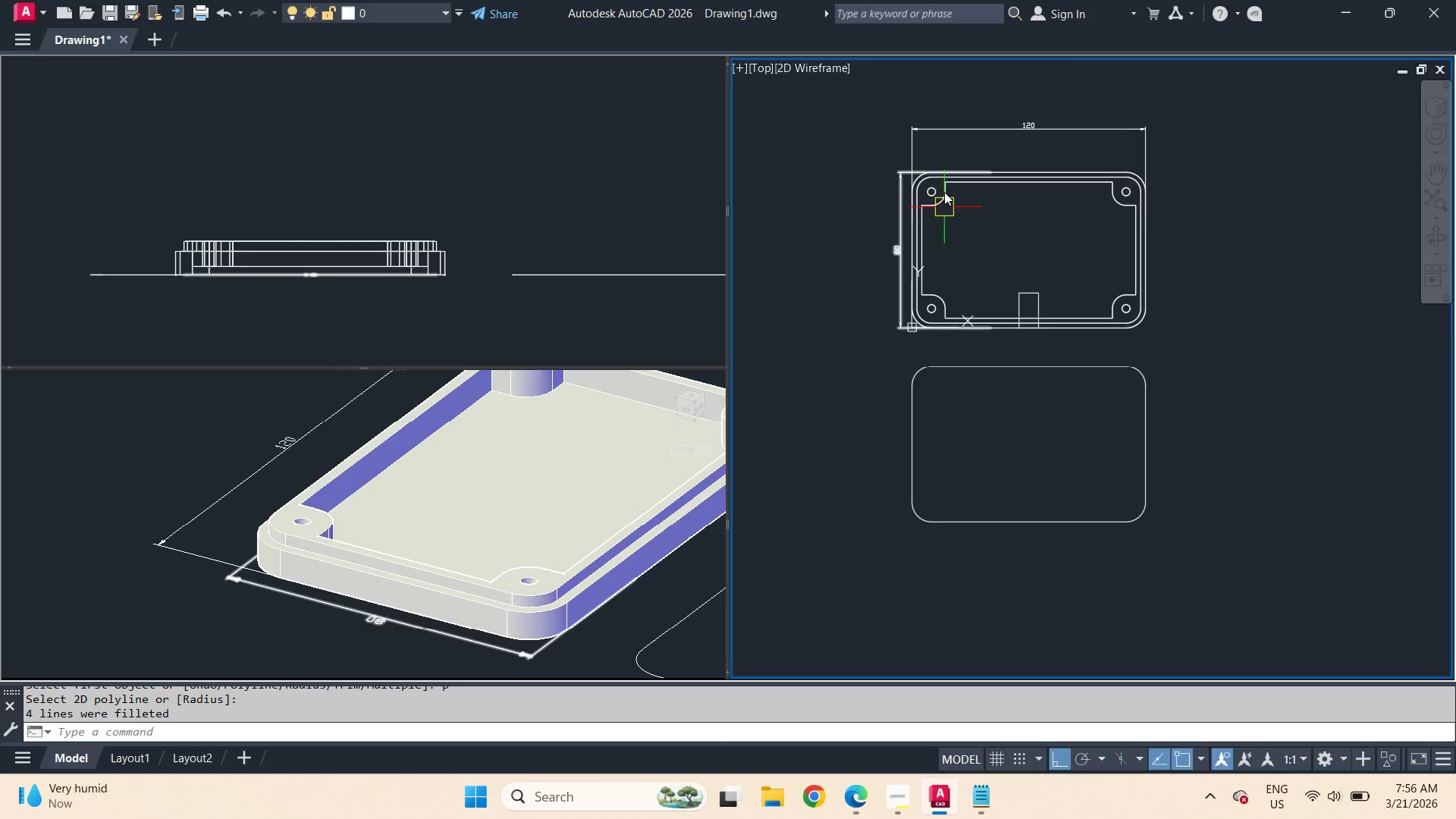 
scroll: coordinate [941, 158], scroll_direction: up, amount: 2.0
 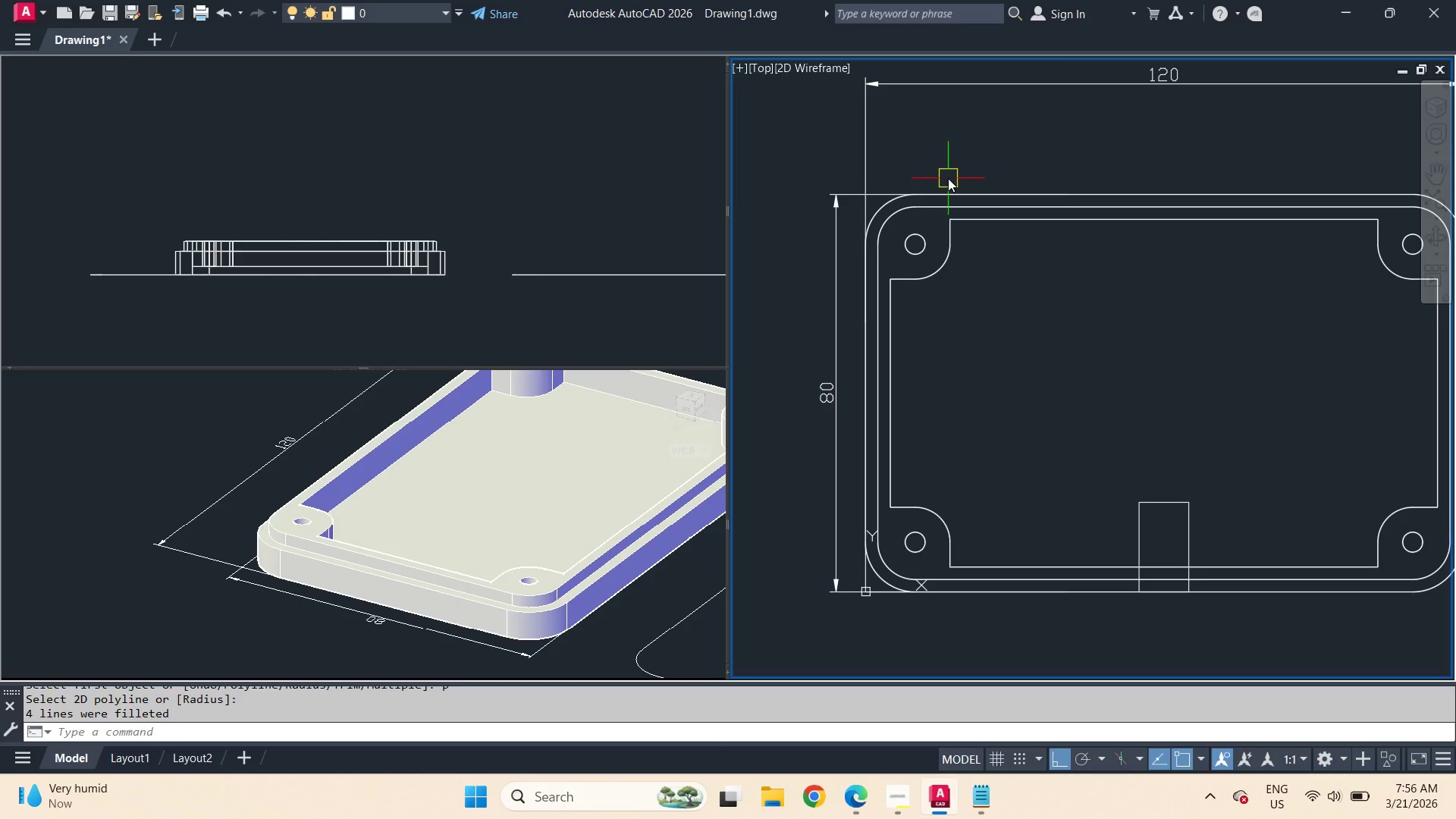 
type(di )
 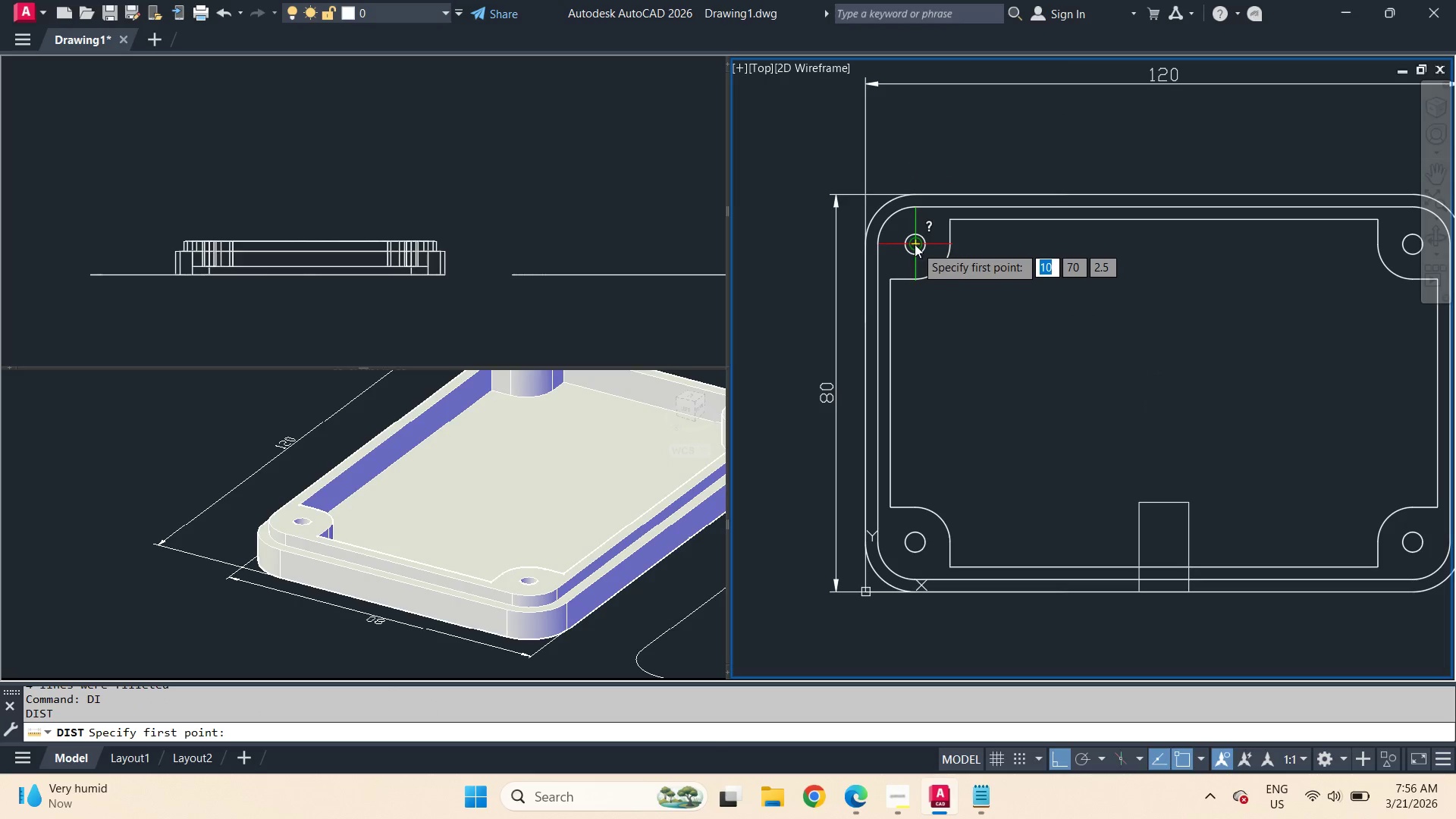 
left_click([915, 244])
 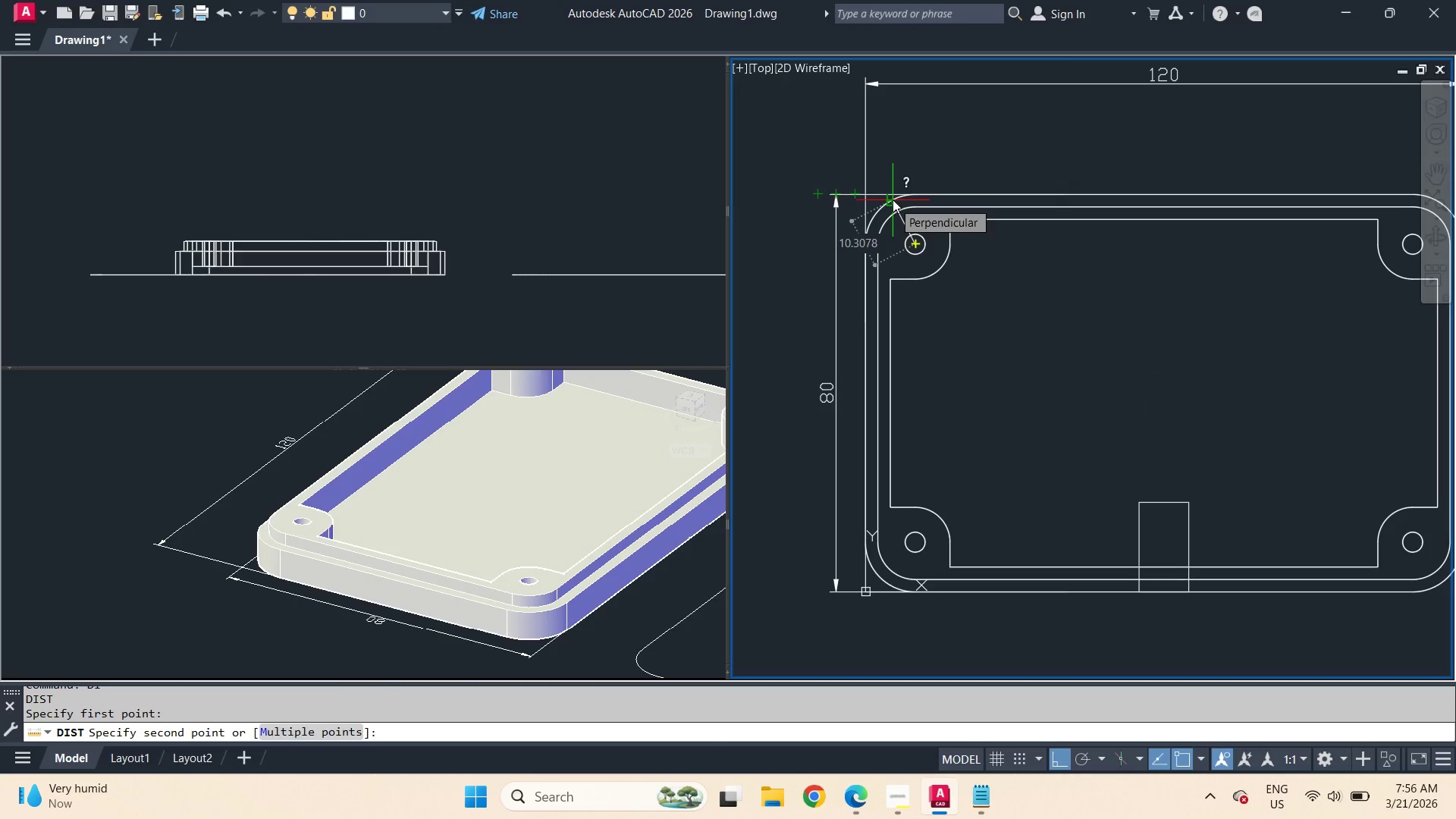 
left_click([893, 199])
 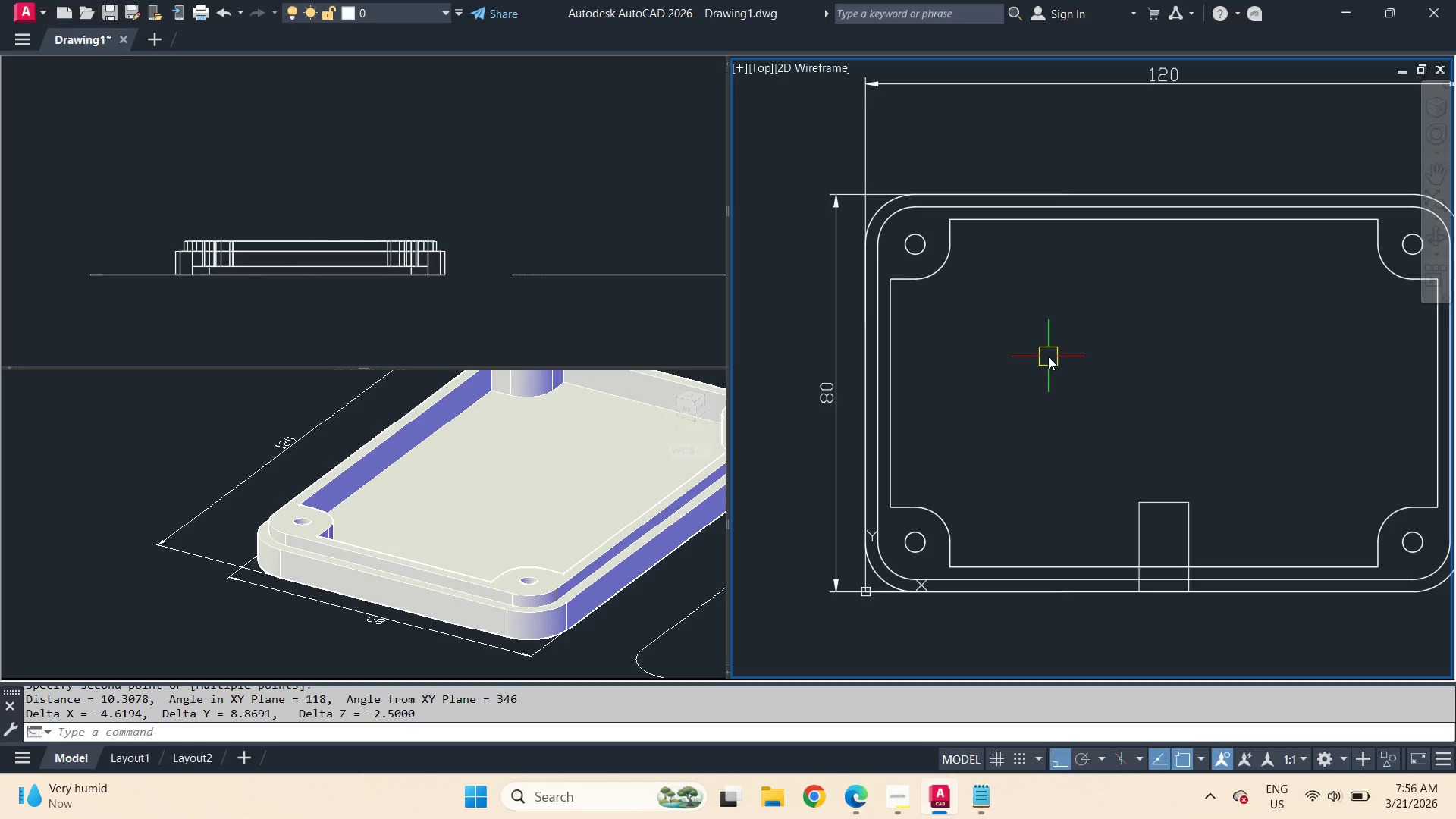 
scroll: coordinate [1002, 269], scroll_direction: up, amount: 1.0
 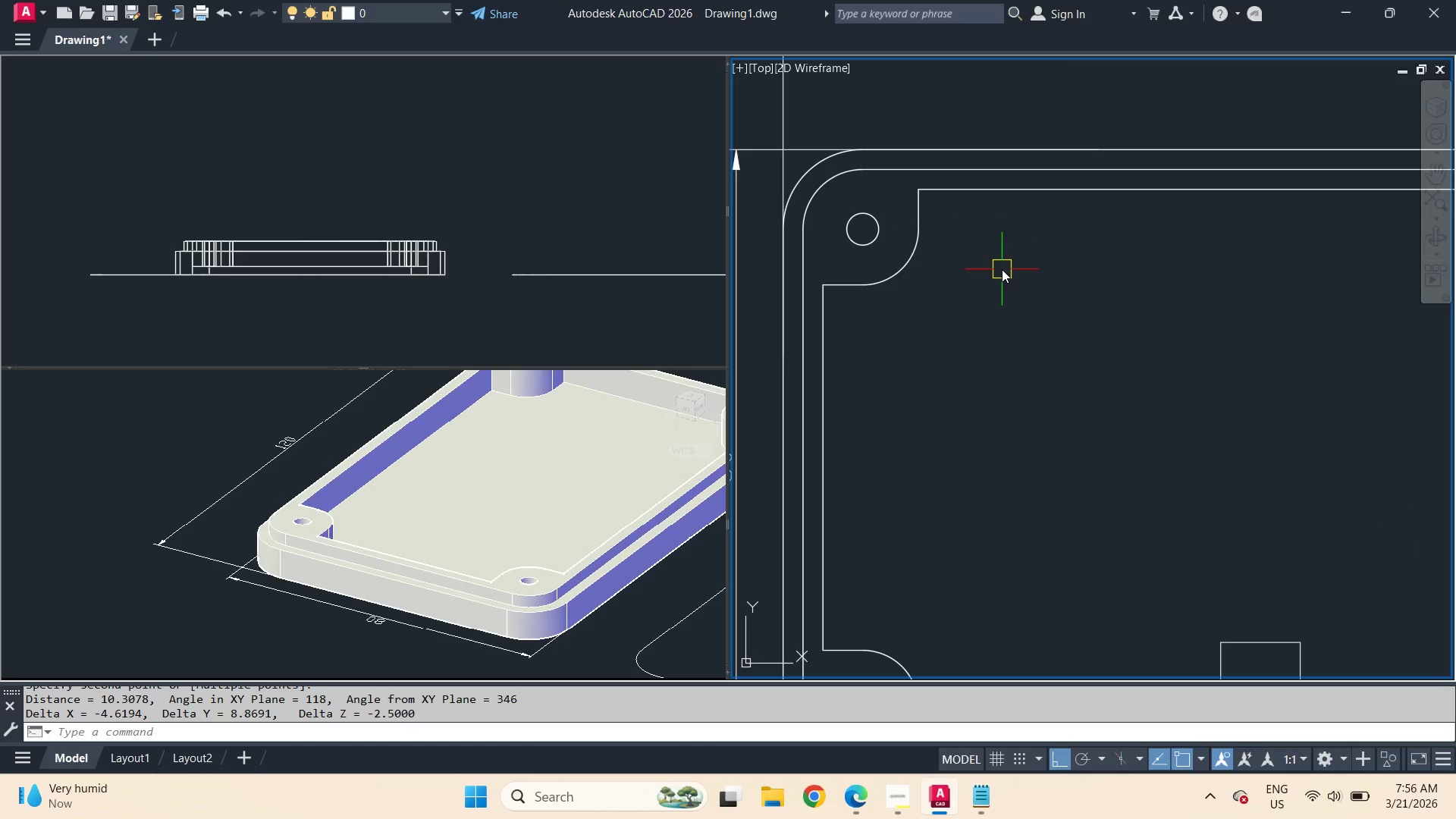 
type(dli)
 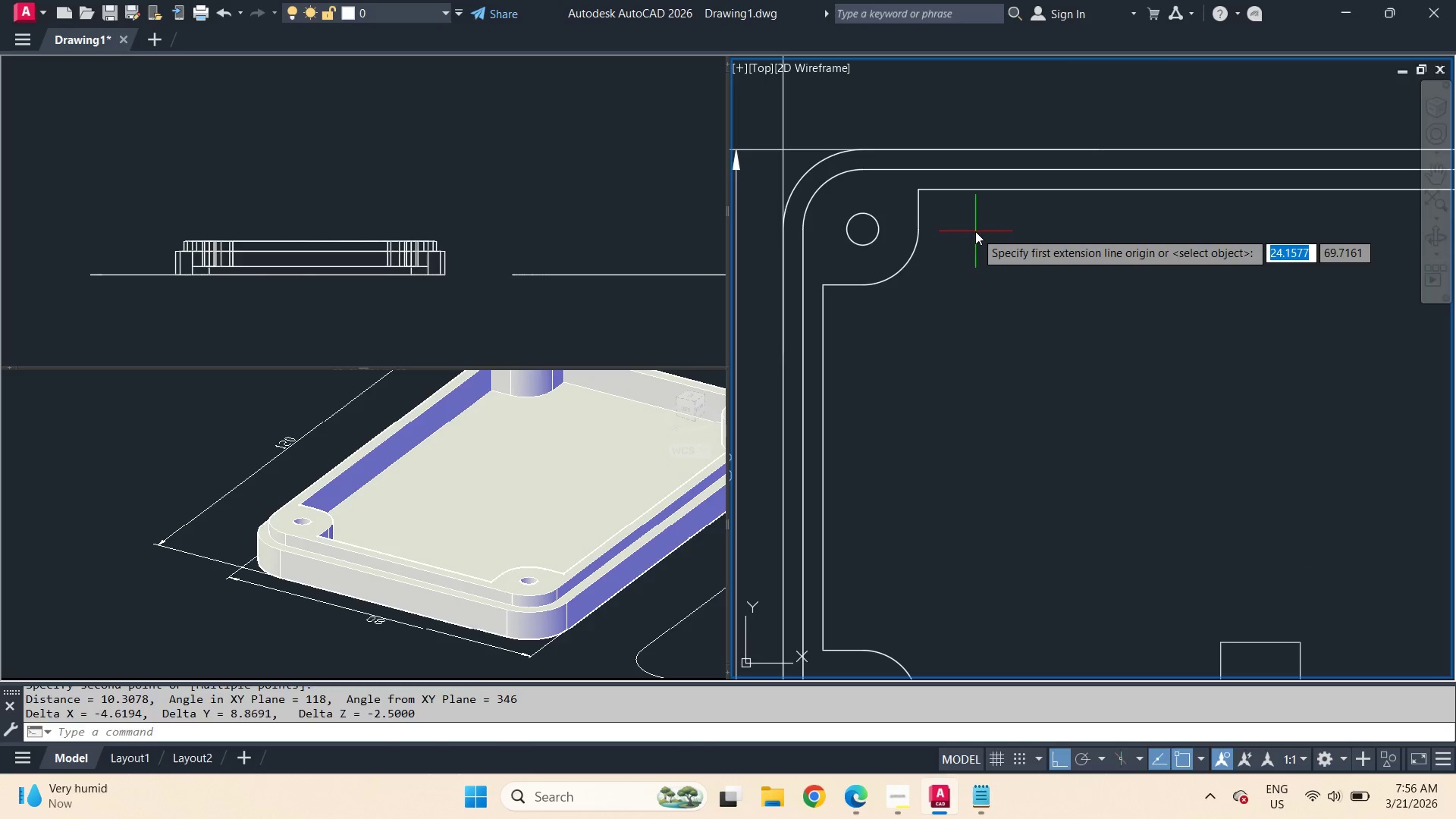 
key(Space)
 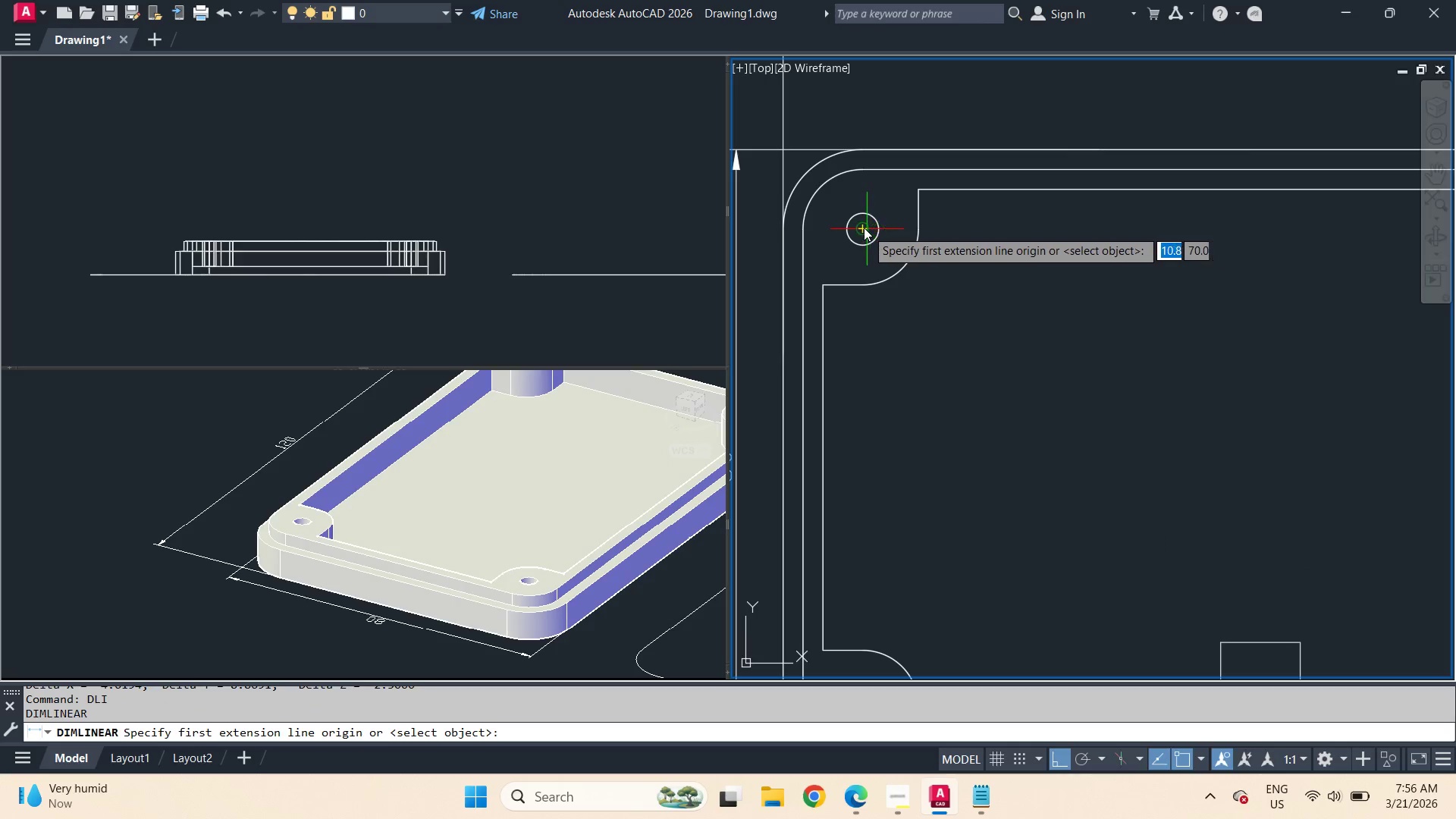 
left_click([864, 227])
 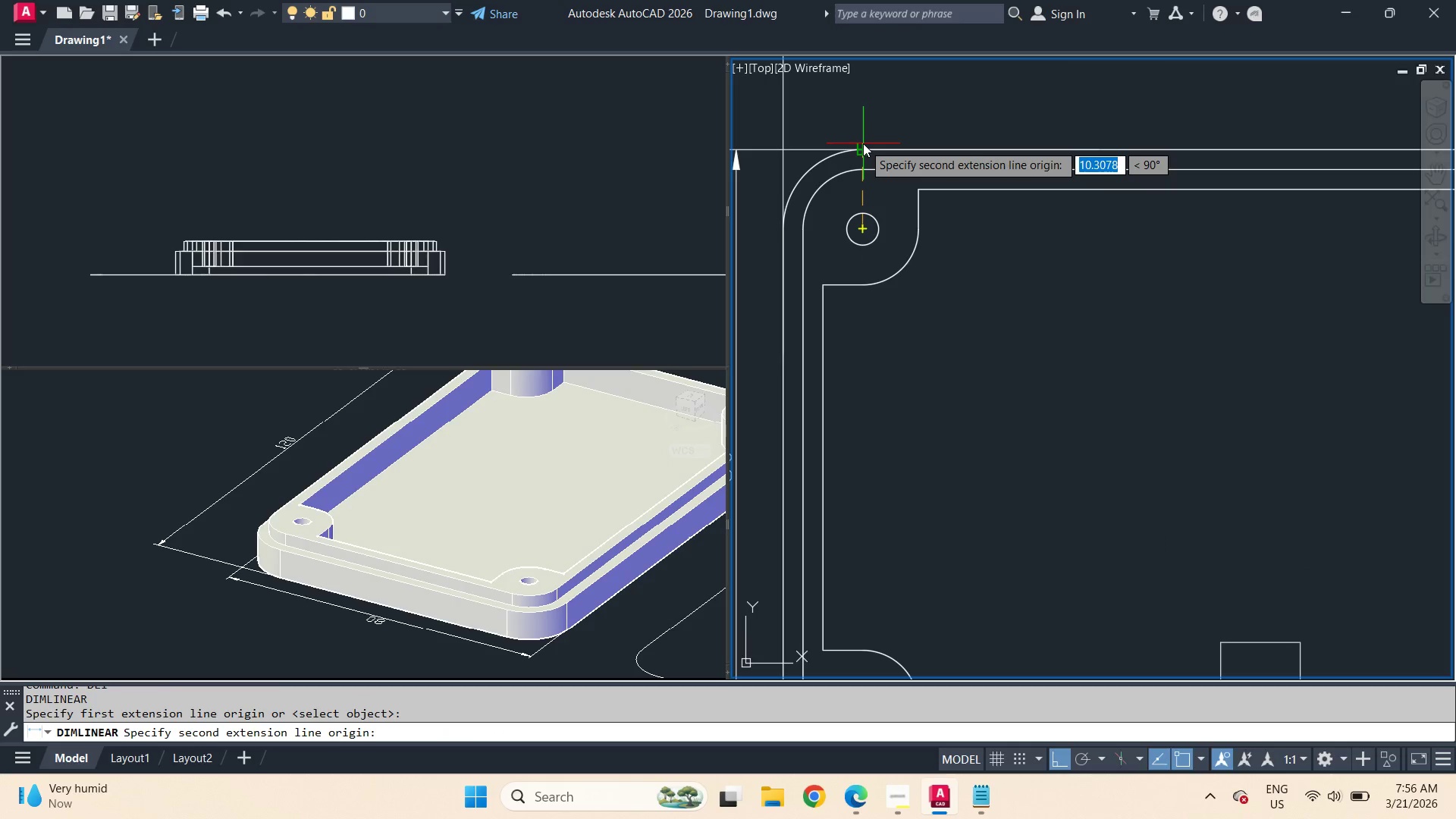 
left_click([863, 143])
 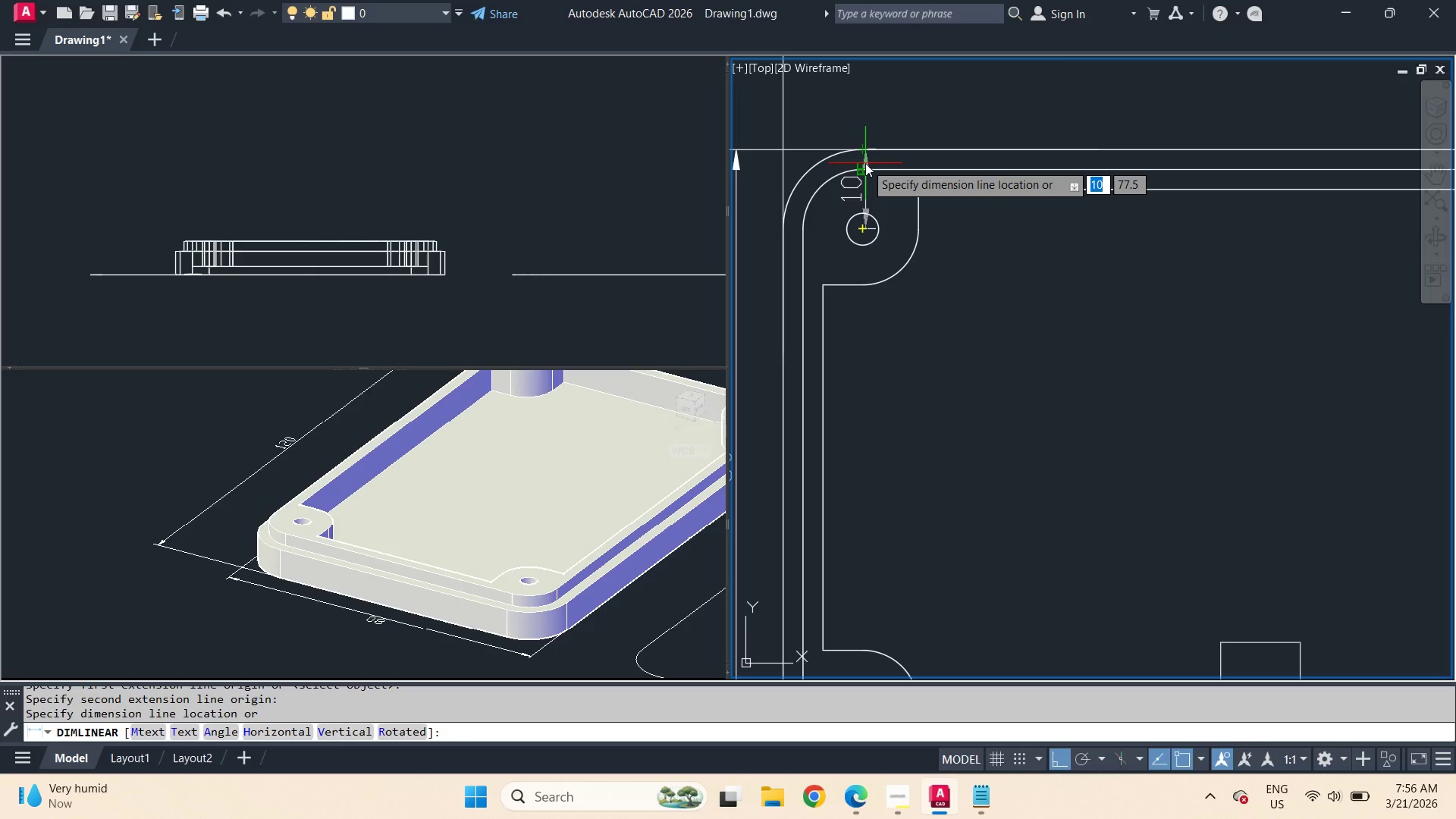 
key(Escape)
 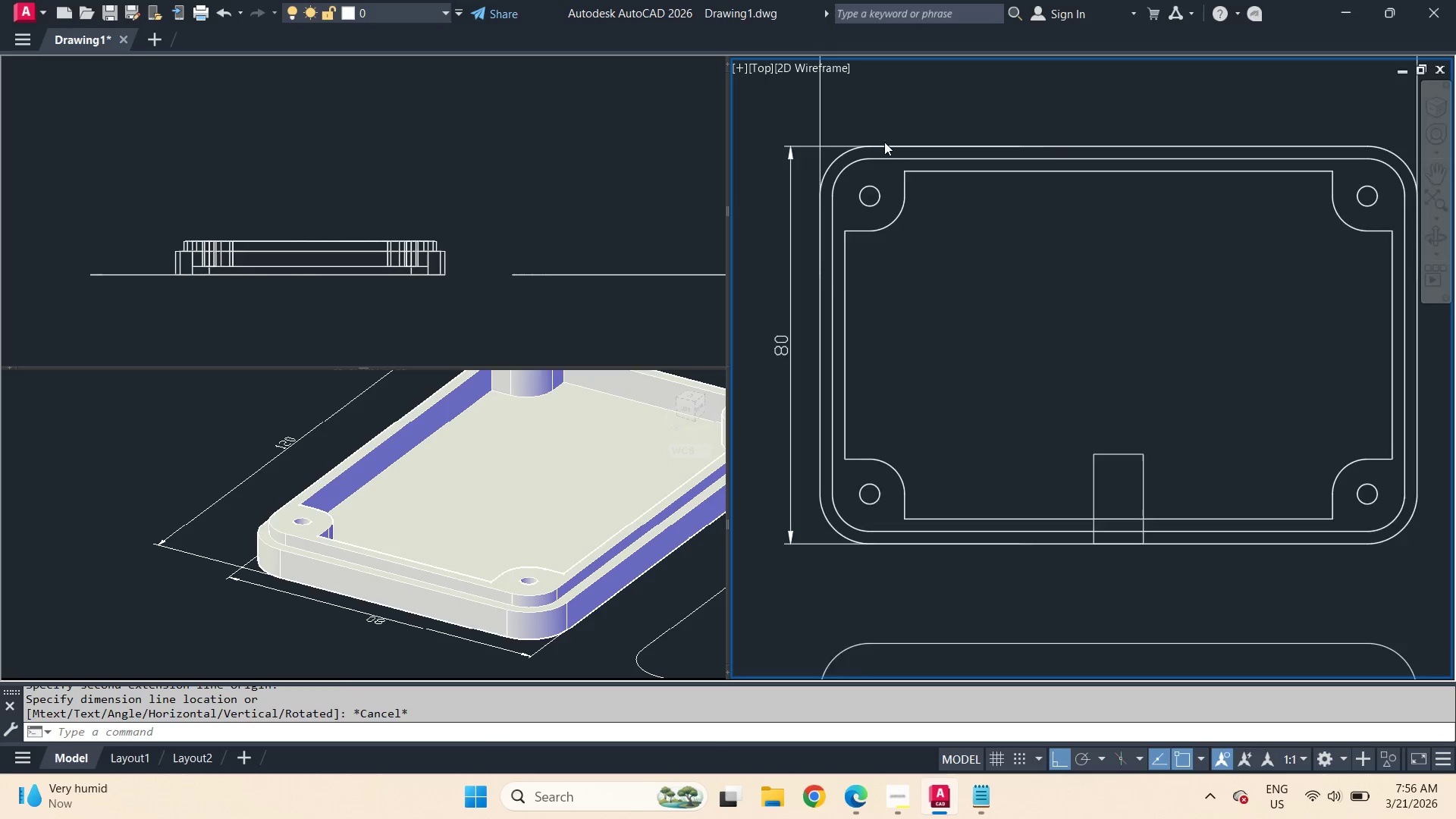 
scroll: coordinate [884, 143], scroll_direction: down, amount: 3.0
 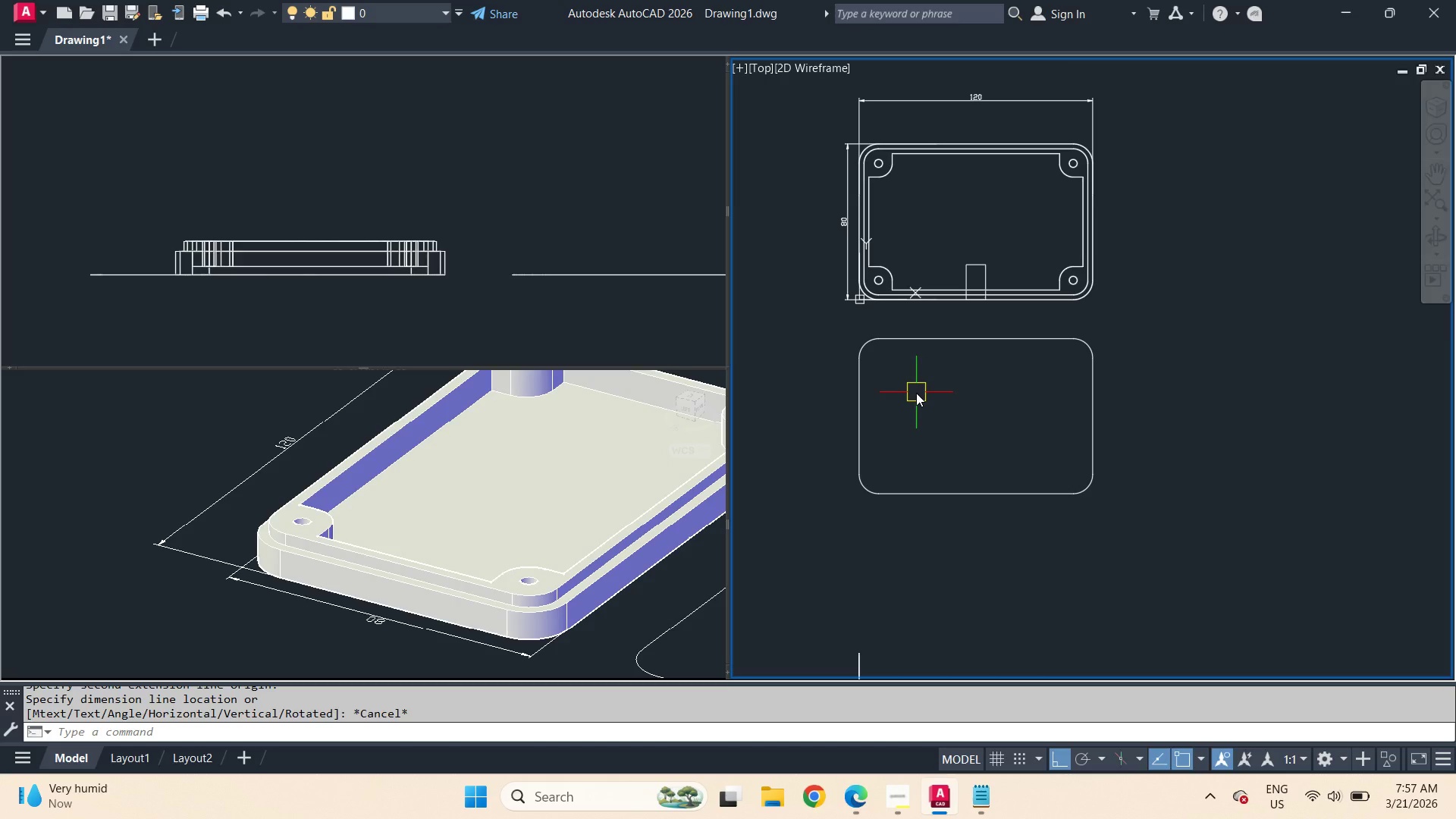 
wait(19.39)
 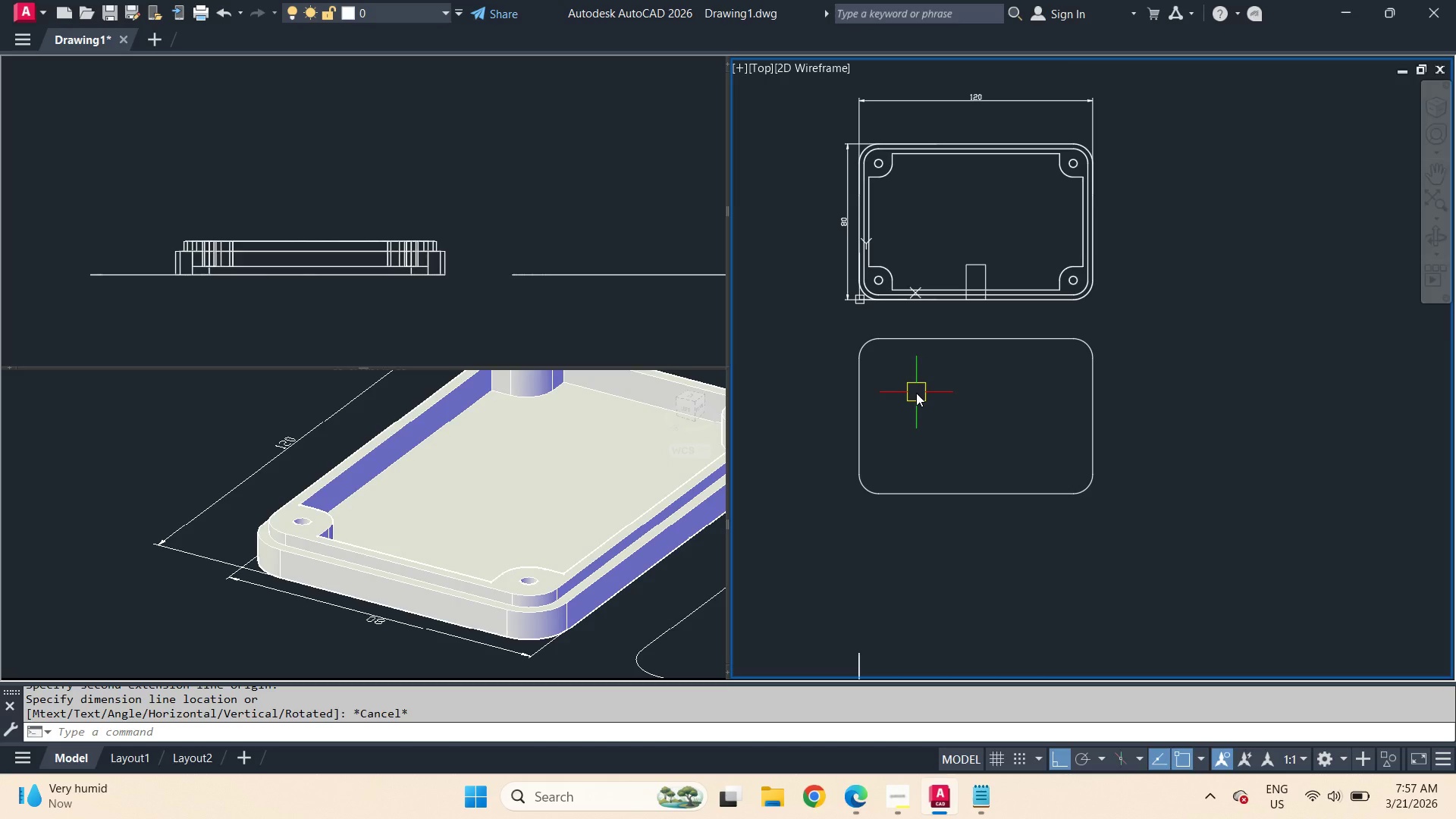 
left_click([587, 275])
 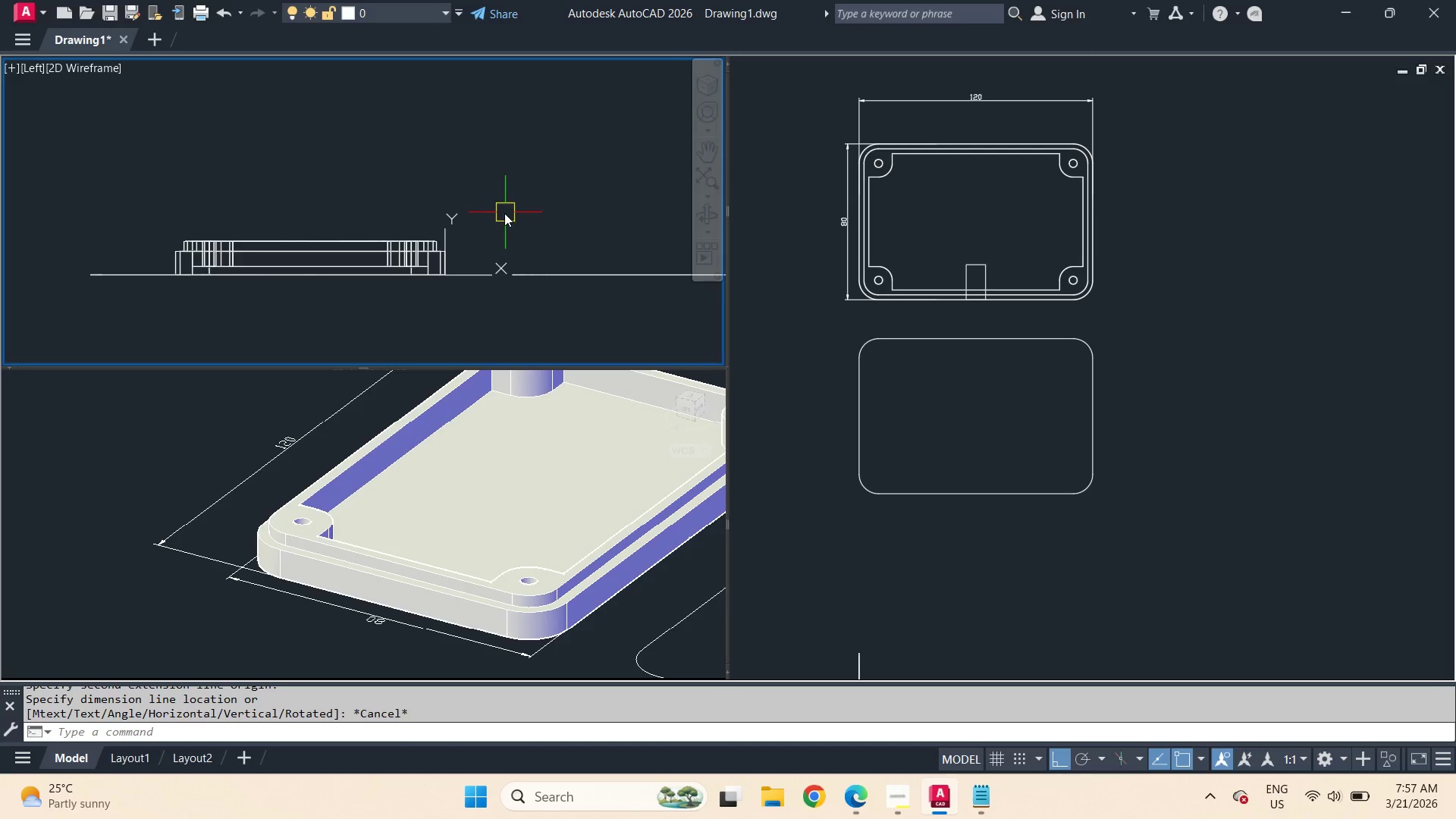 
scroll: coordinate [504, 215], scroll_direction: down, amount: 3.0
 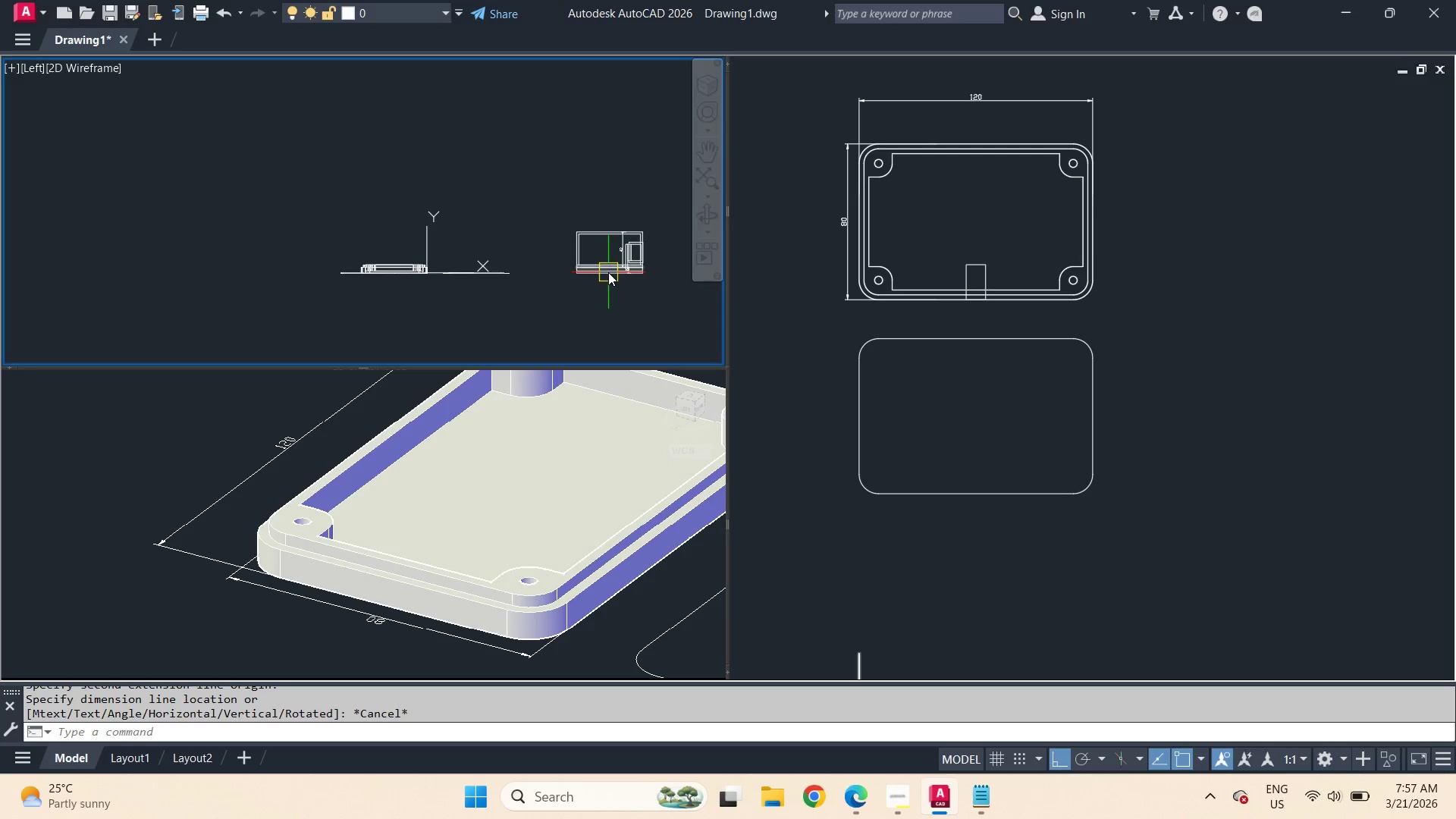 
scroll: coordinate [632, 251], scroll_direction: up, amount: 4.0
 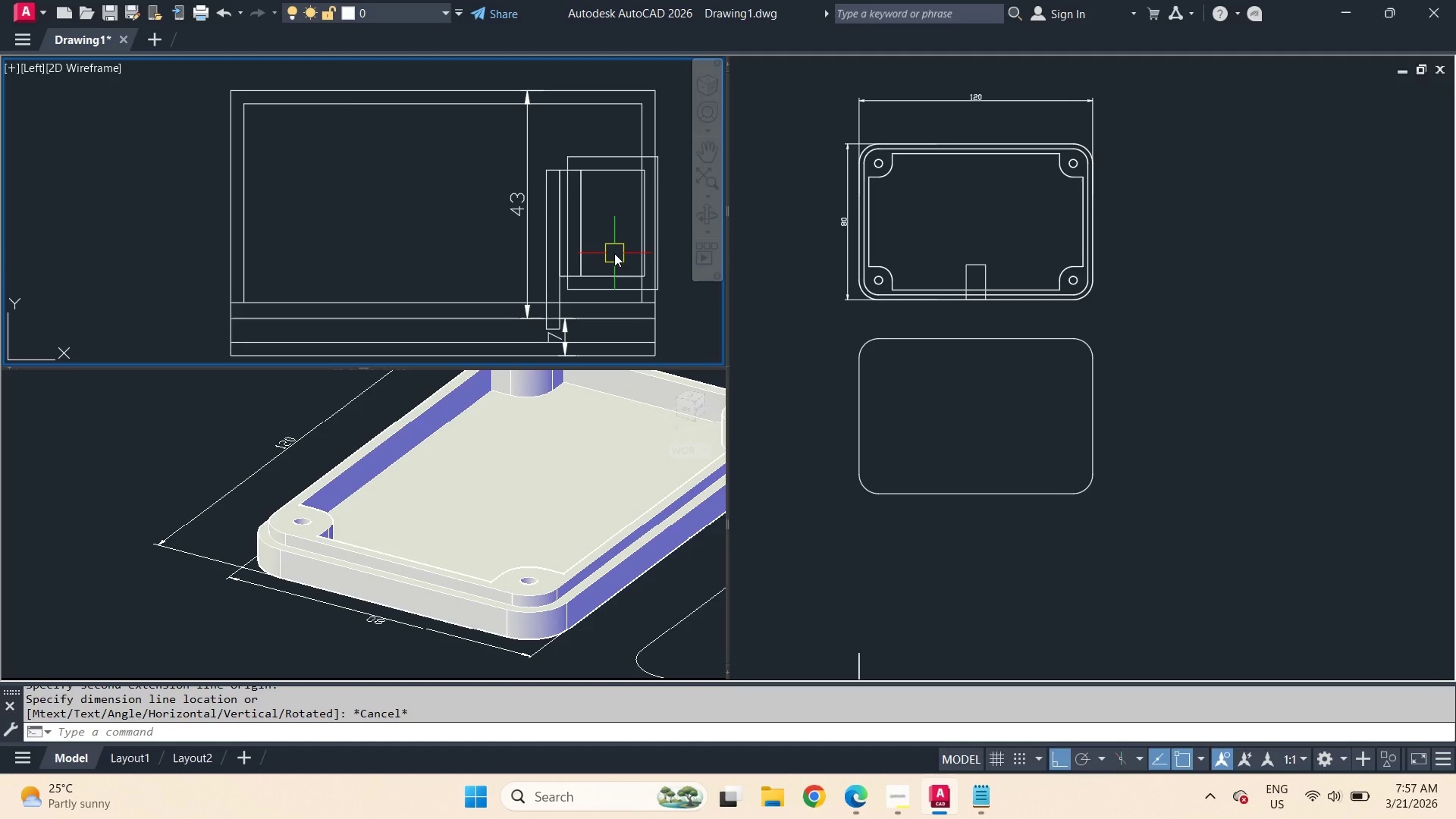 
type(di )
 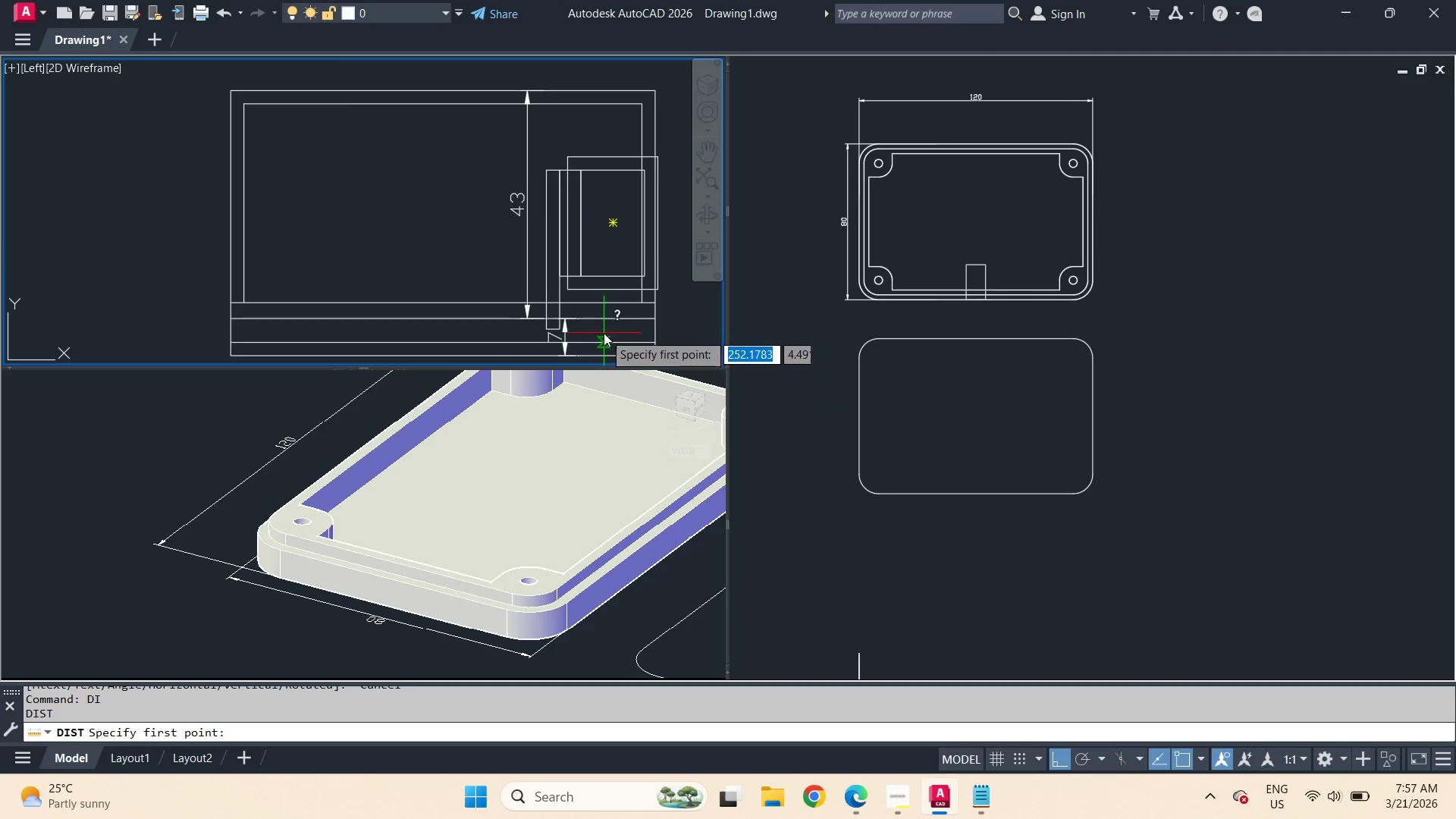 
scroll: coordinate [604, 333], scroll_direction: up, amount: 1.0
 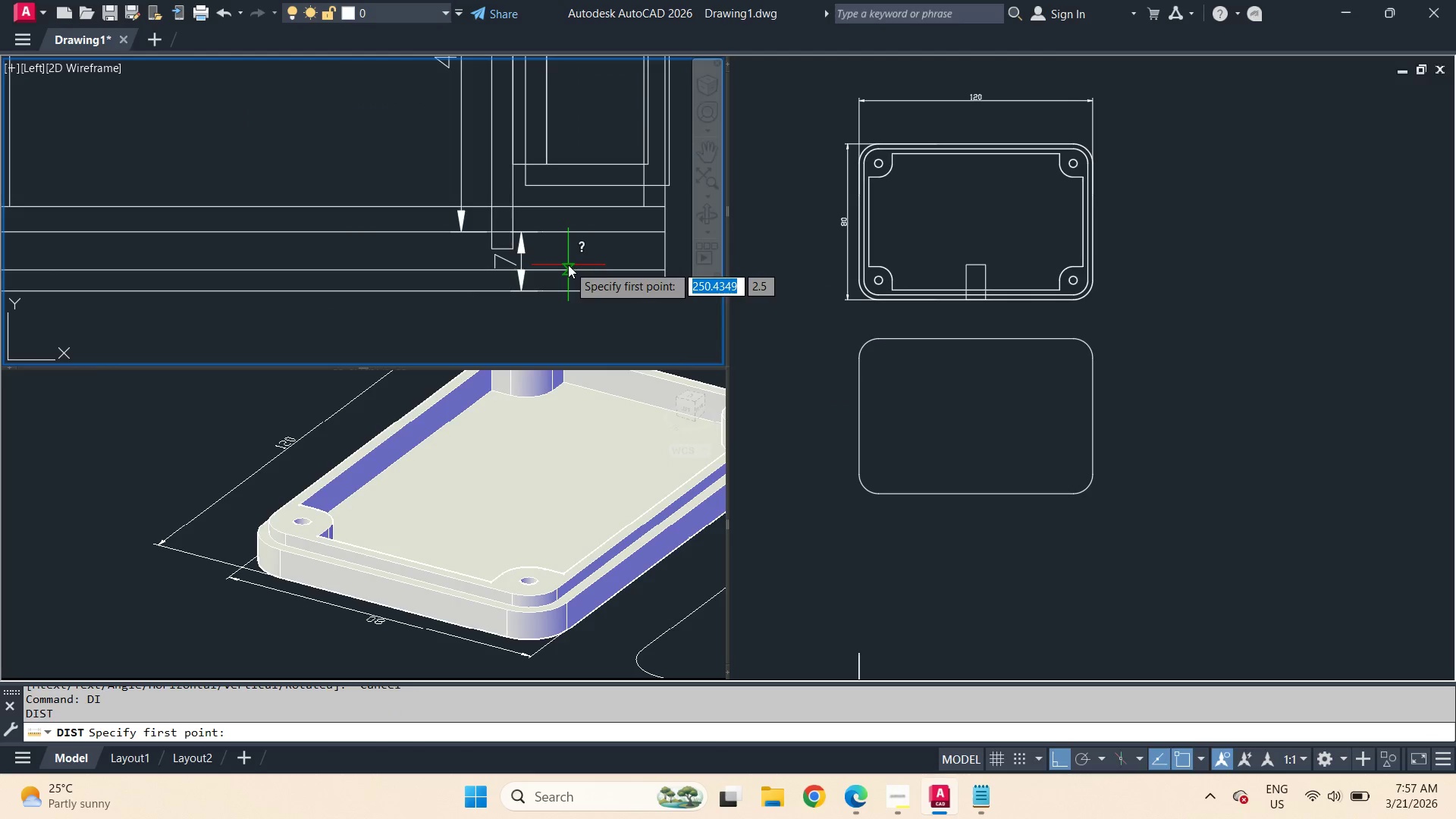 
left_click([568, 265])
 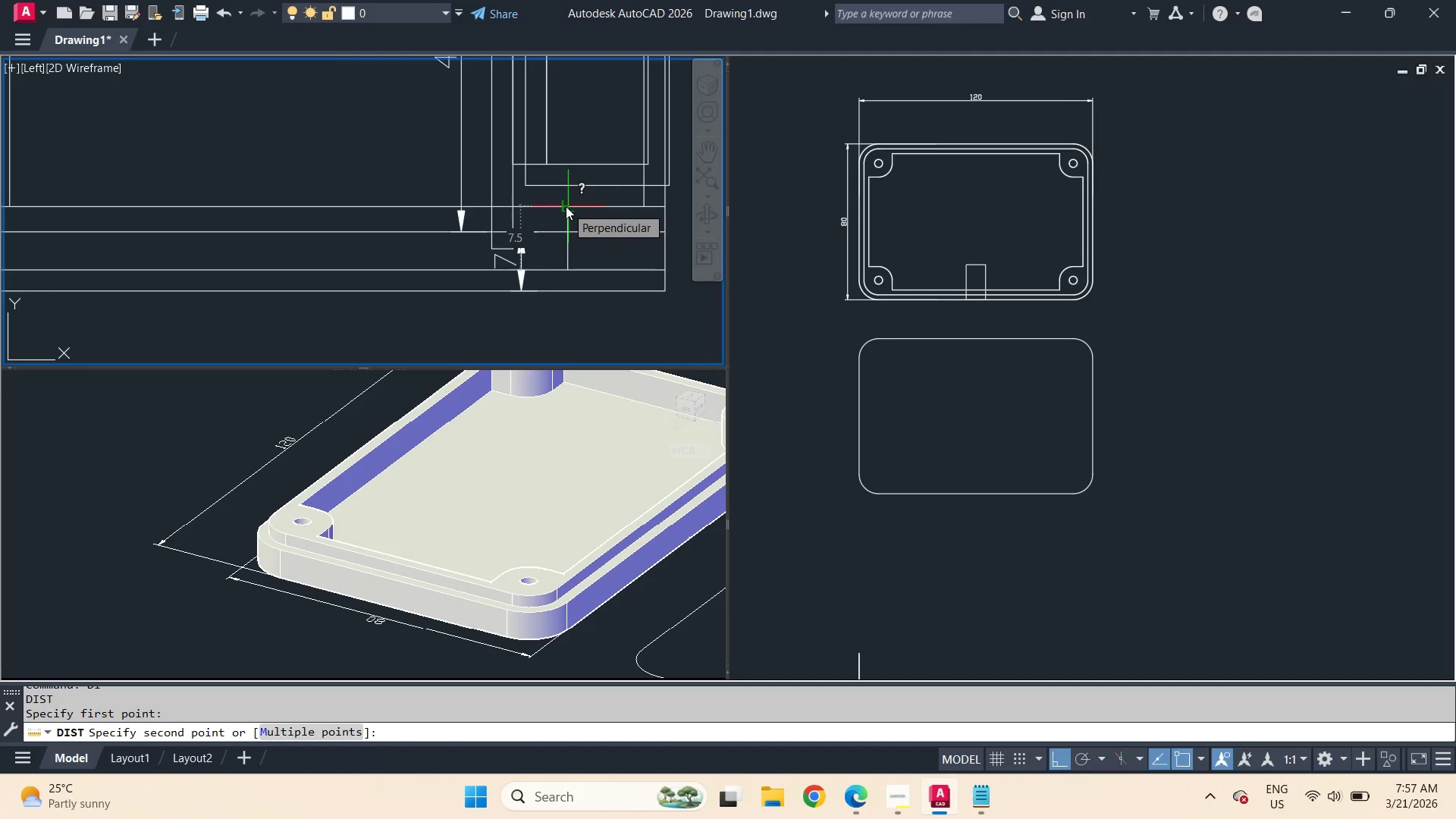 
key(Escape)
 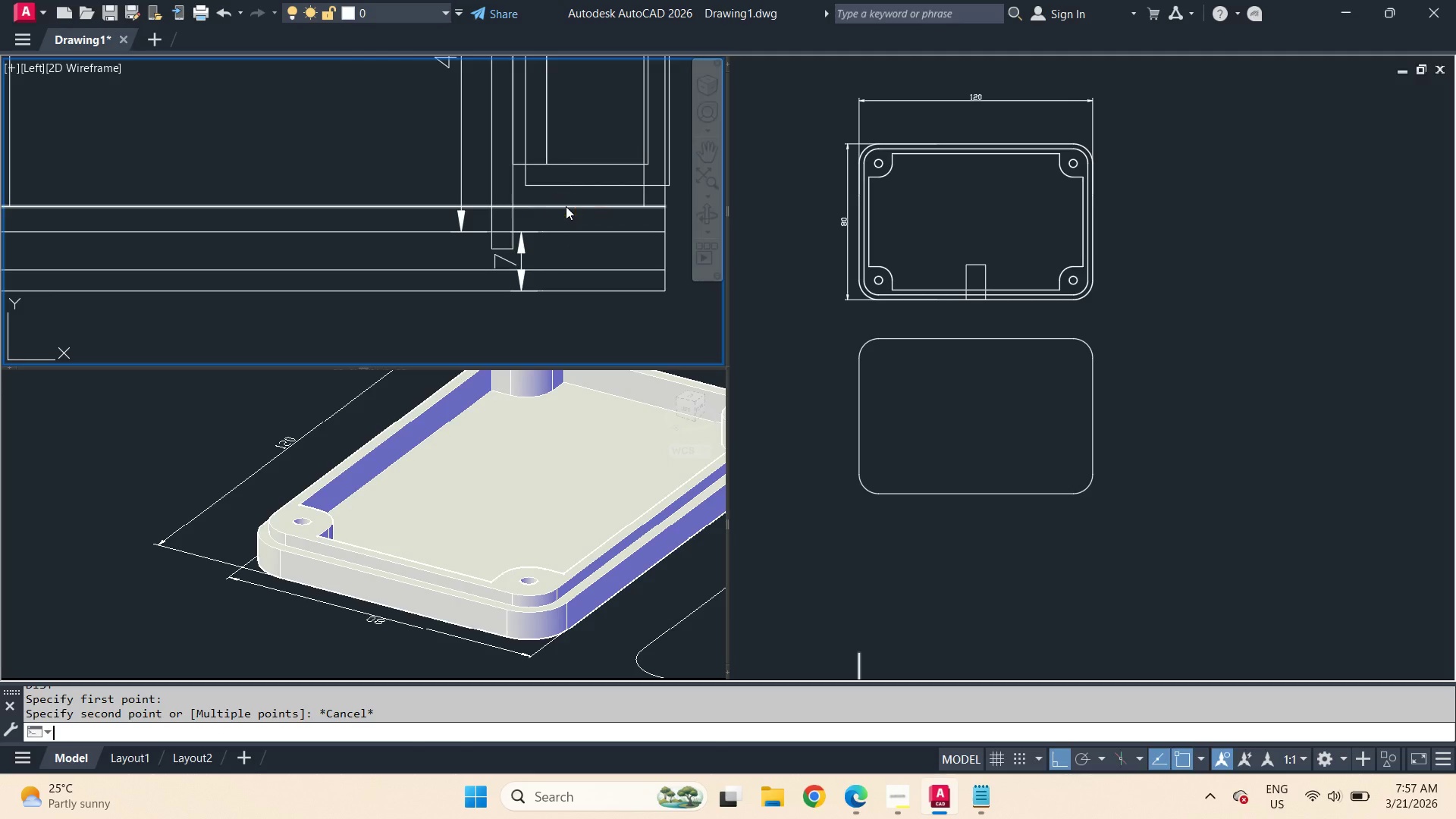 
key(Space)
 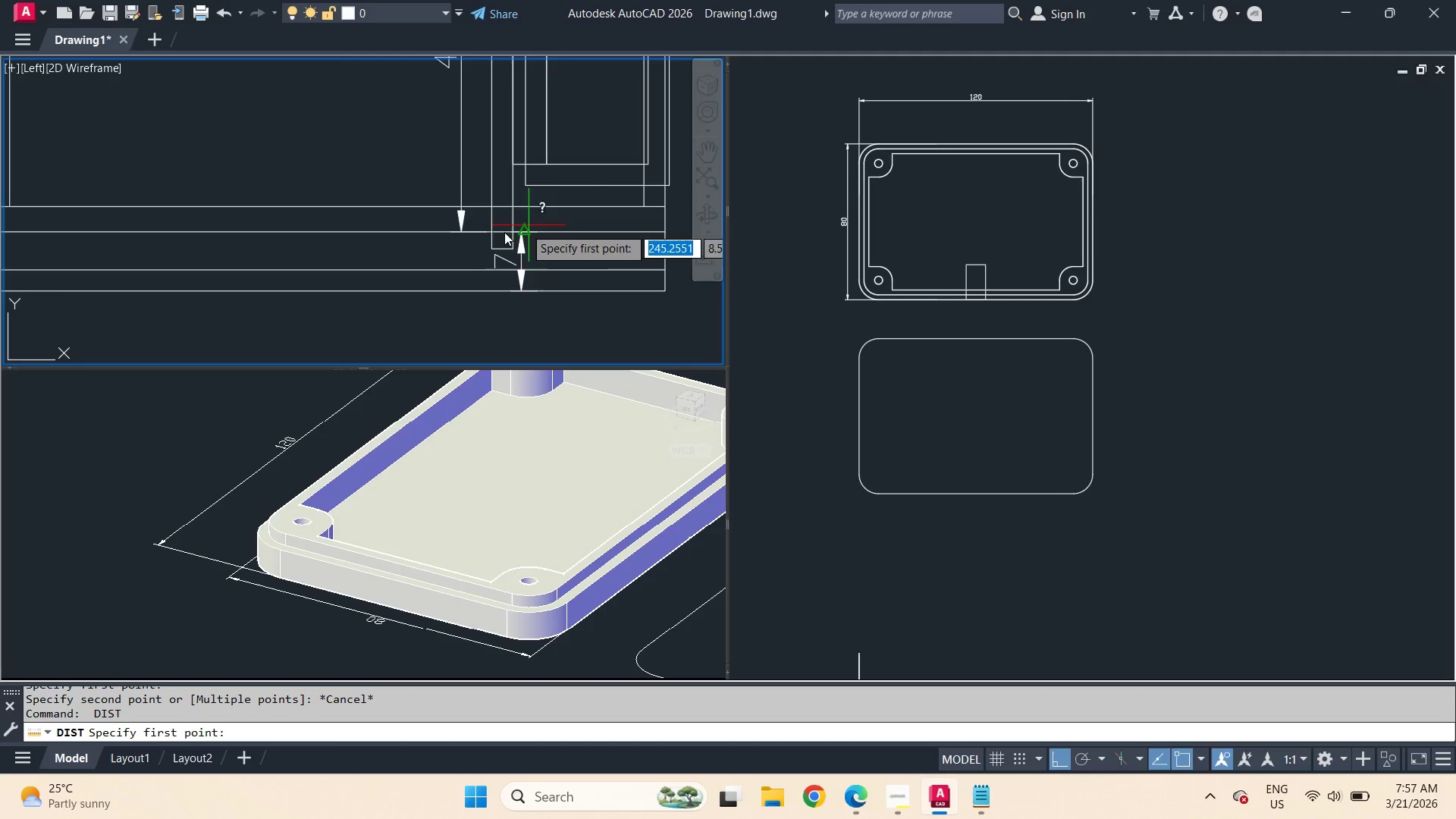 
left_click([504, 249])
 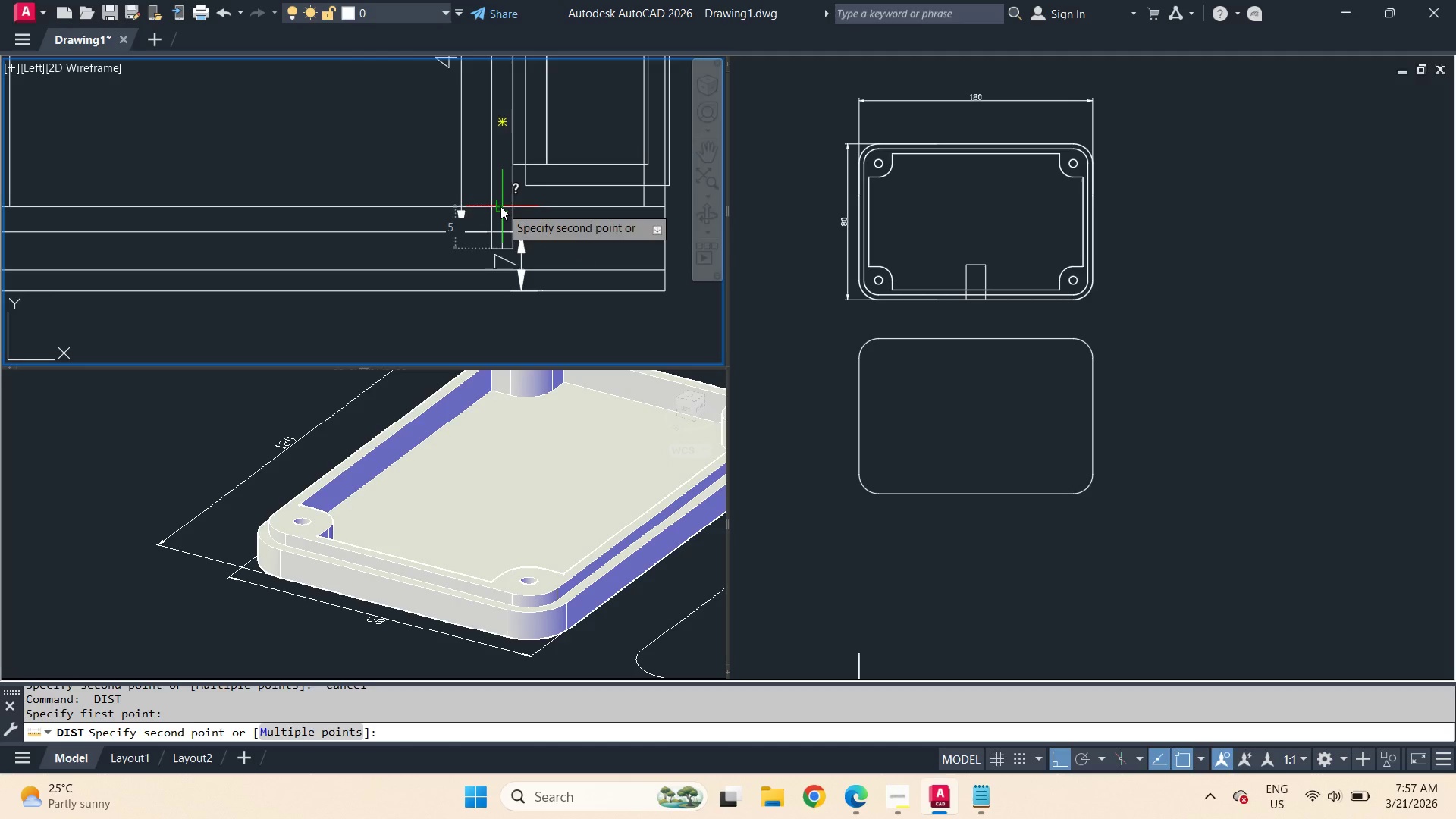 
key(Escape)
 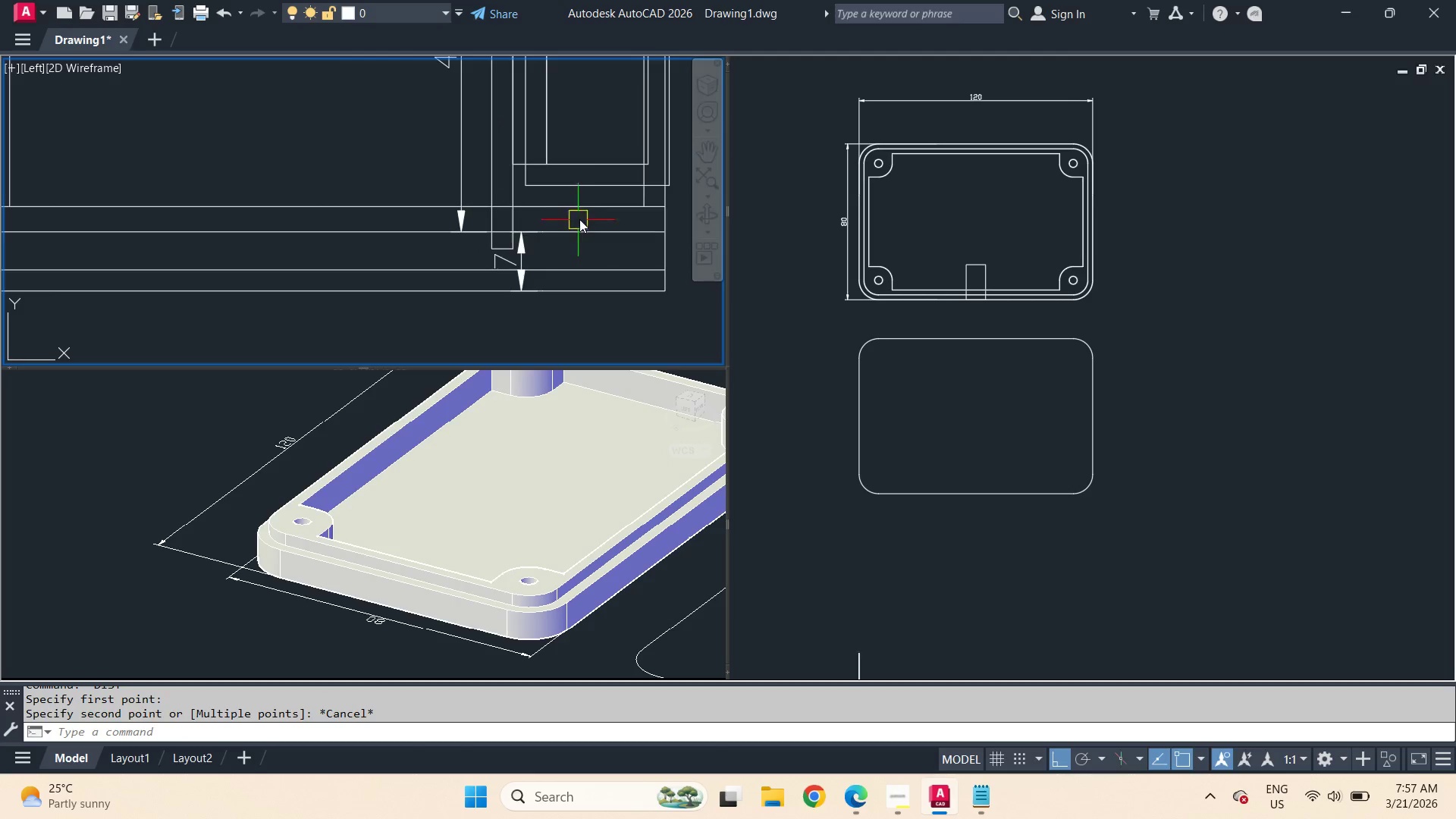 
key(Space)
 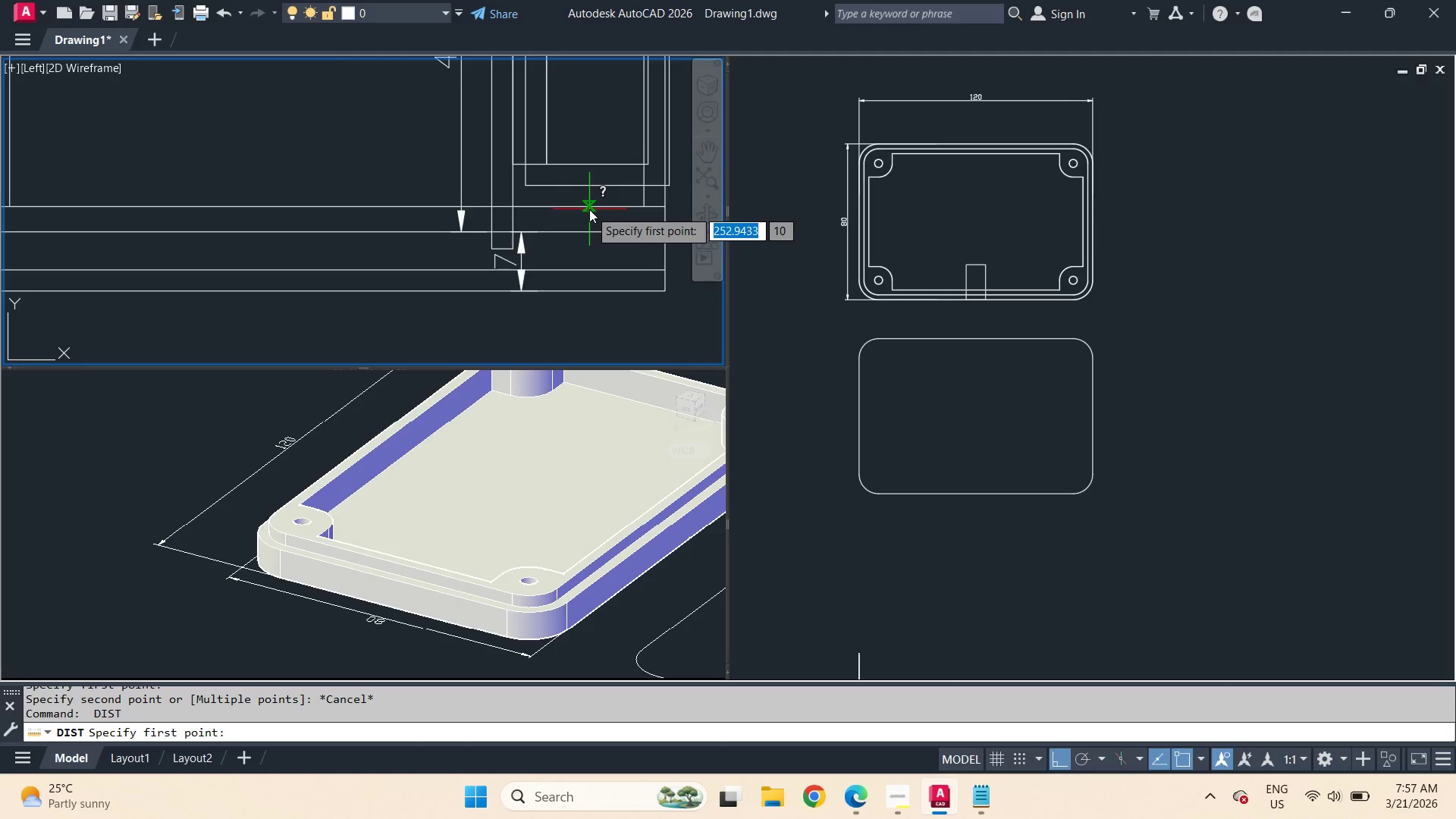 
left_click([589, 209])
 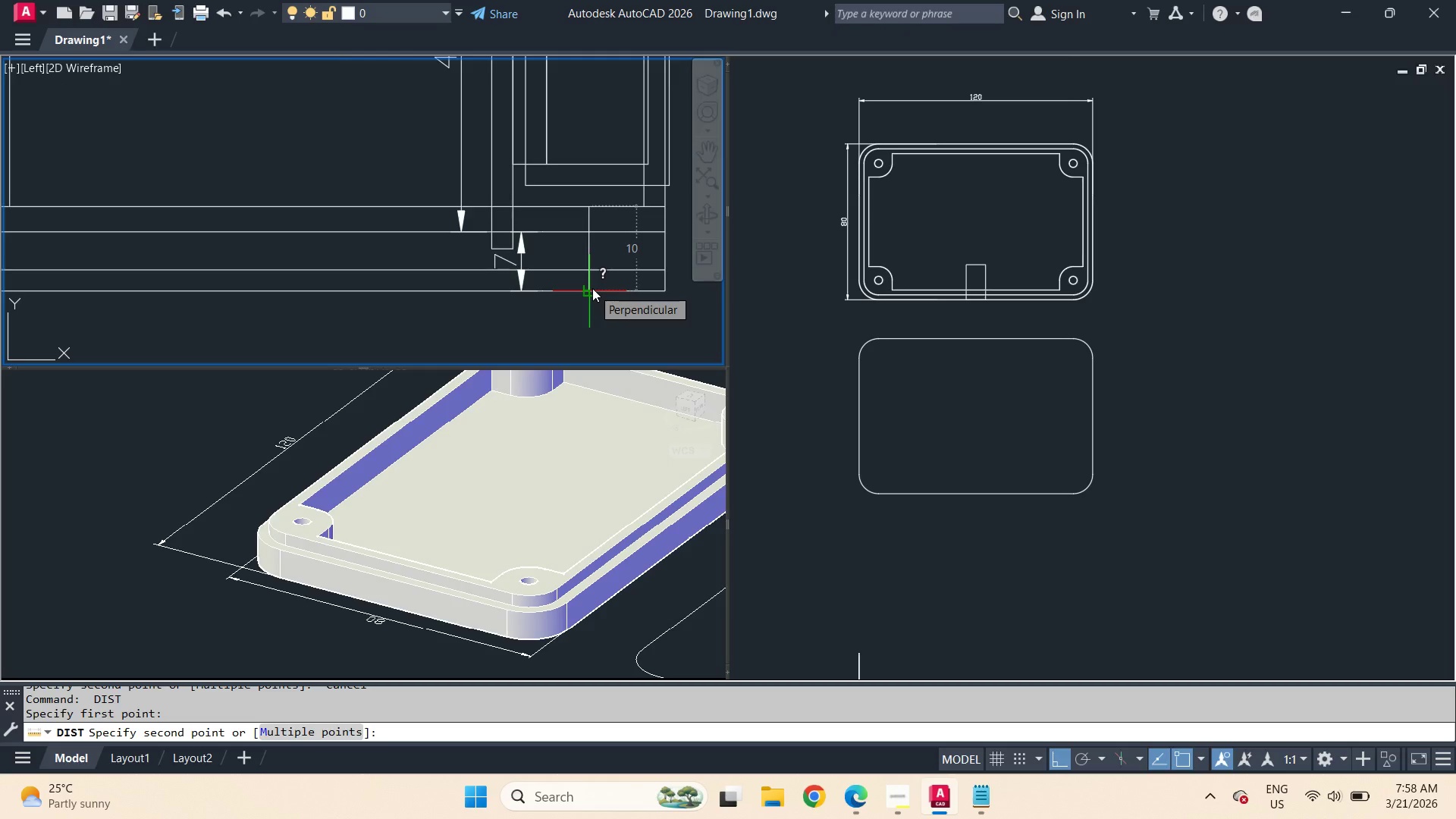 
wait(52.88)
 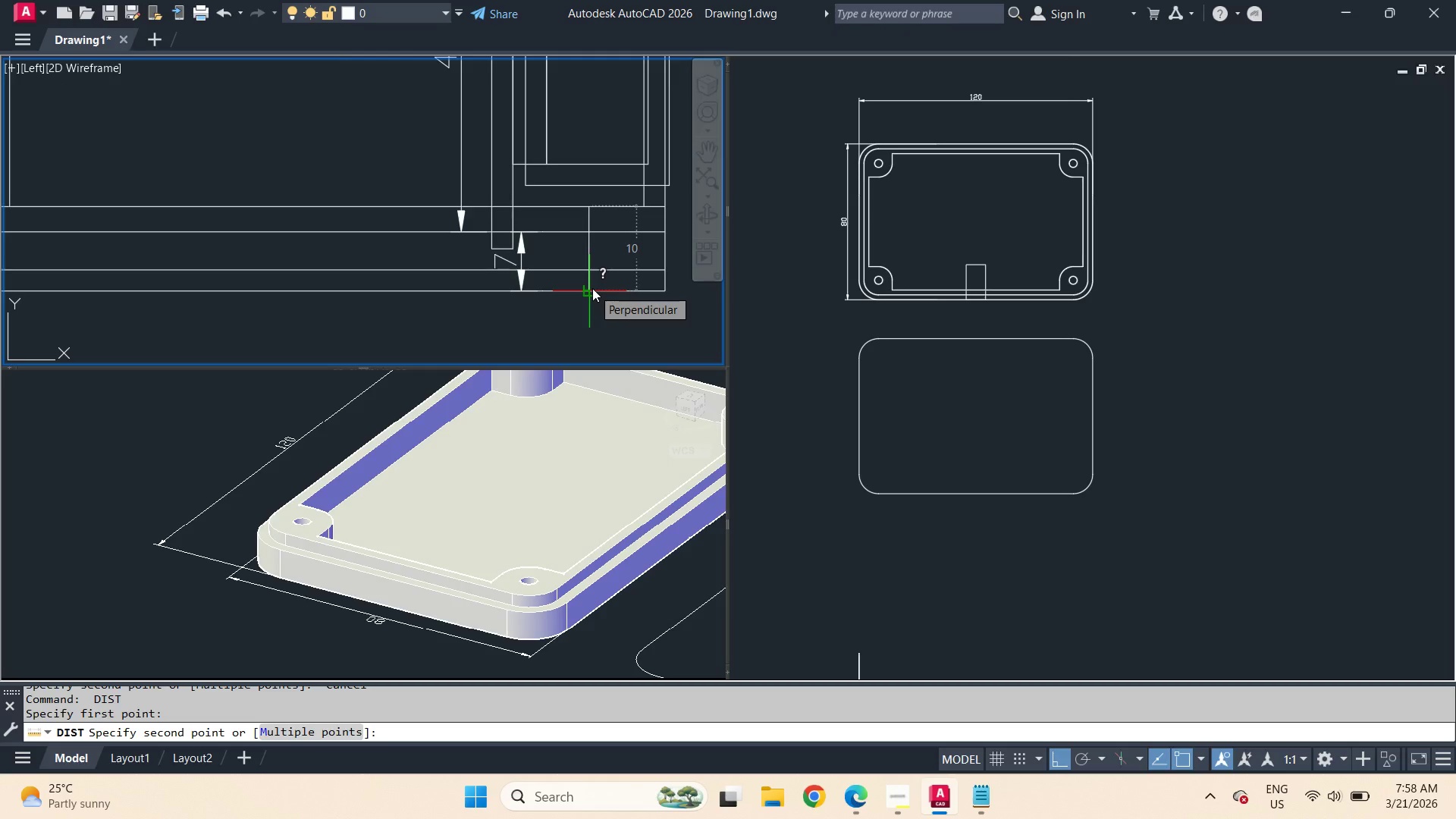 
key(Escape)
 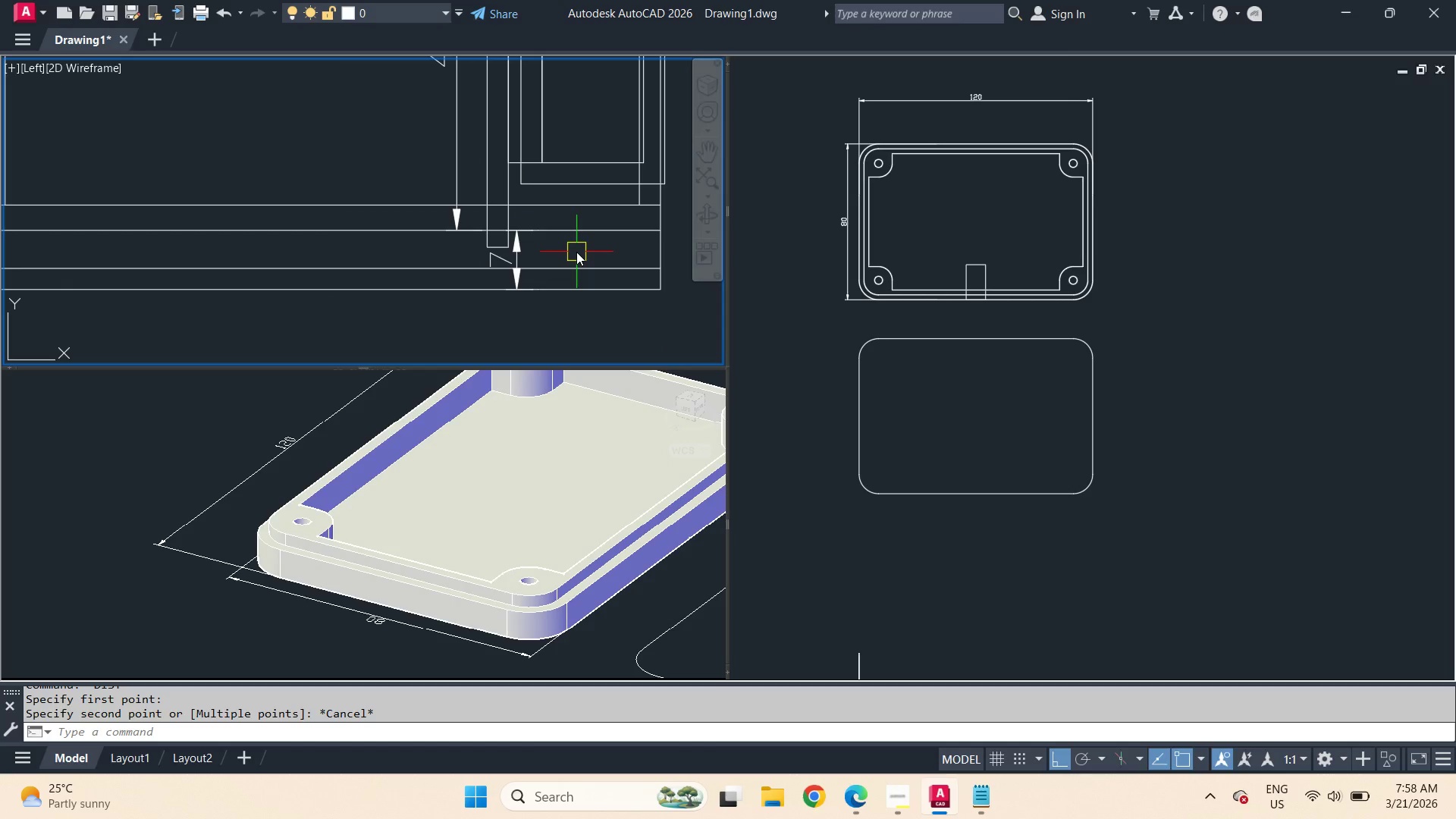 
wait(5.48)
 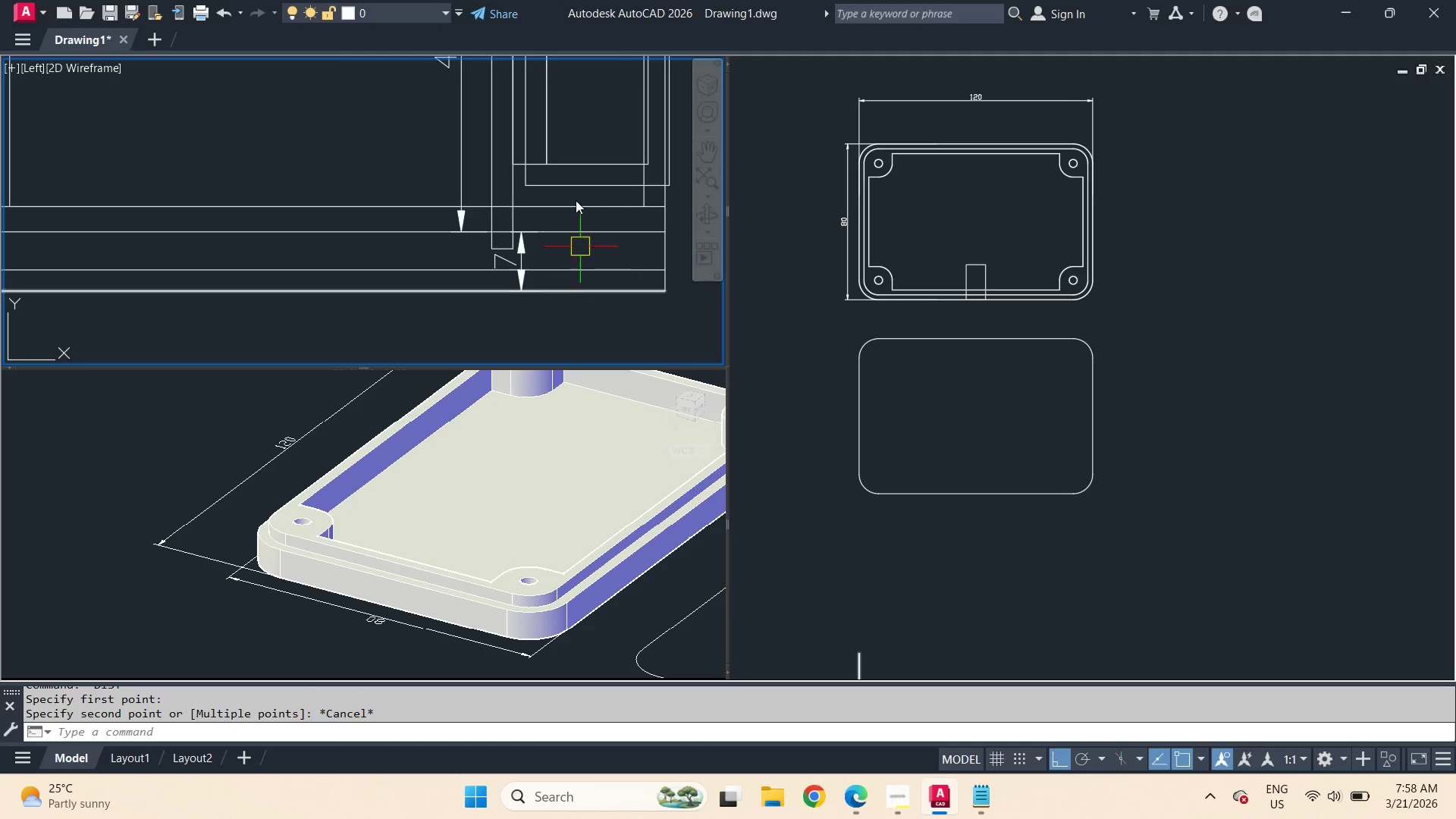 
type(dli )
 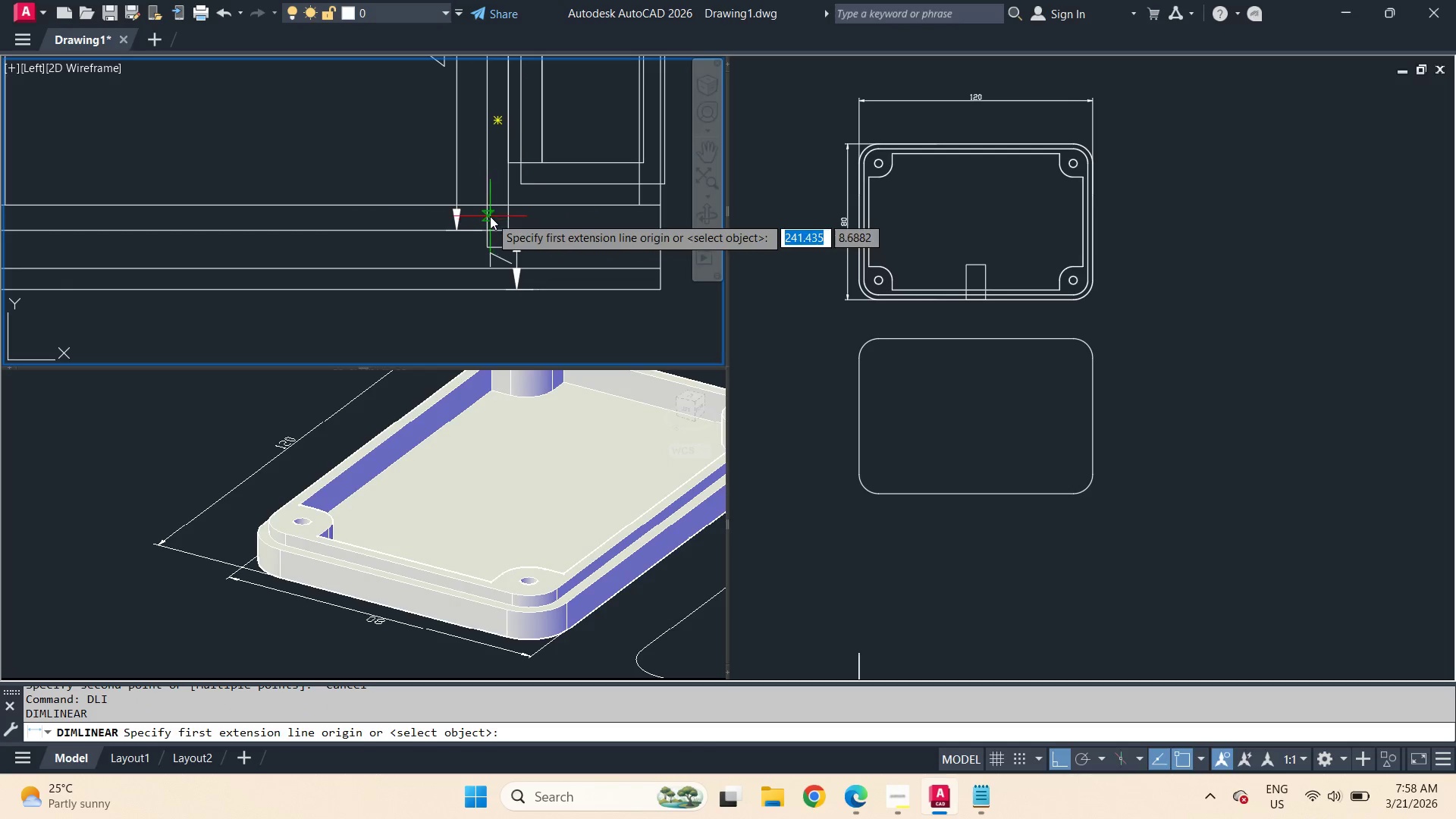 
left_click([490, 216])
 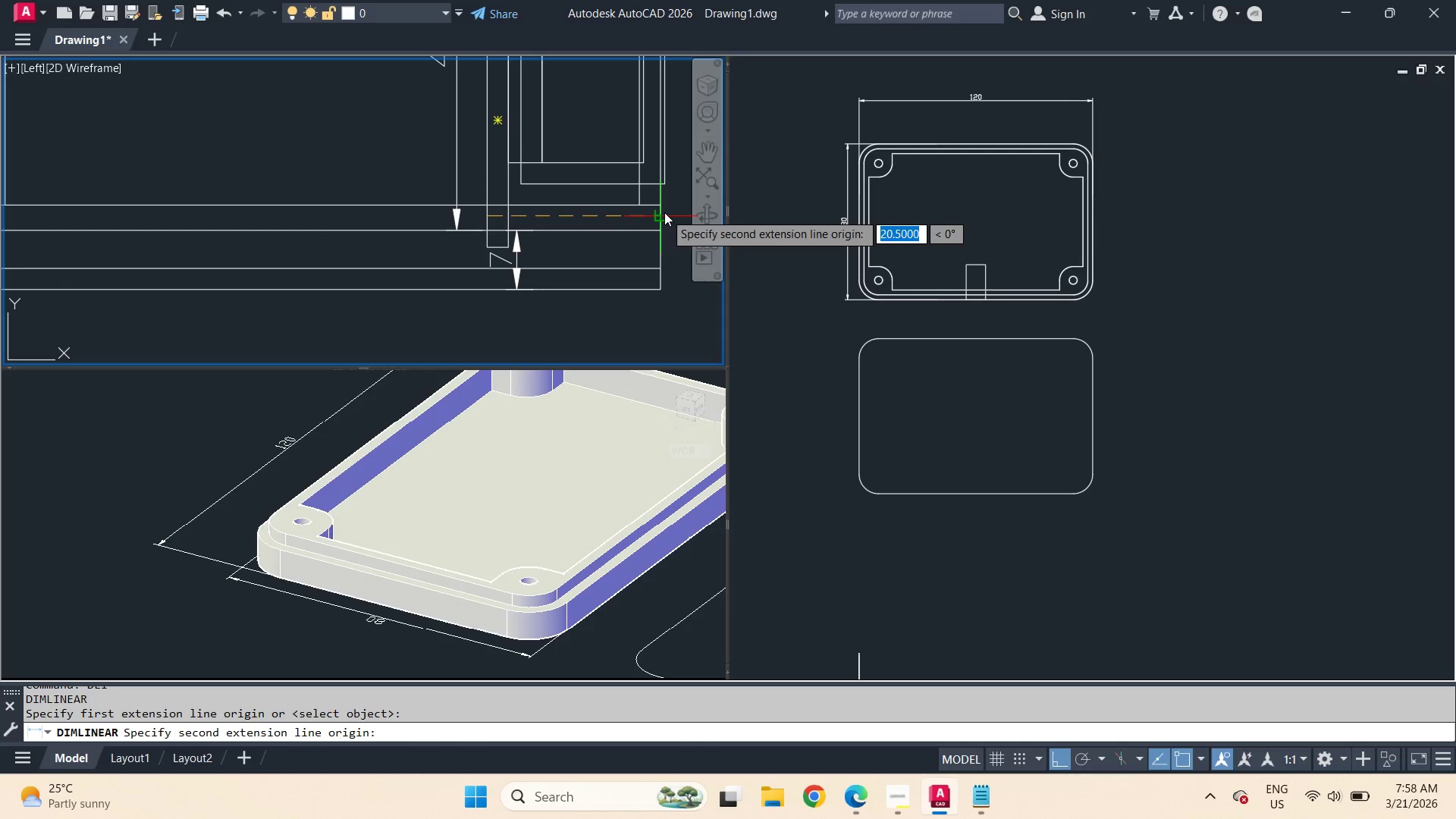 
left_click([664, 212])
 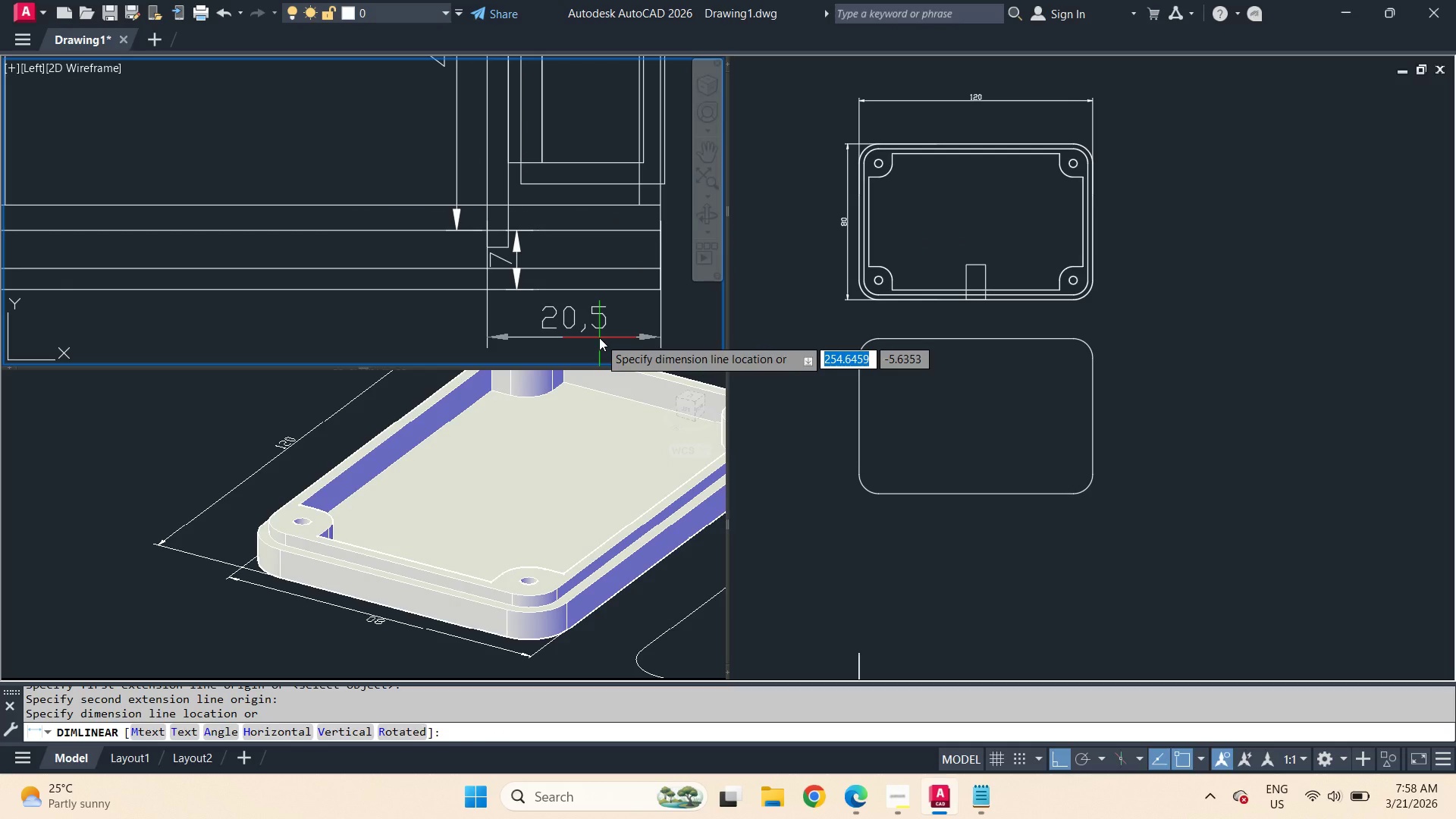 
left_click([599, 337])
 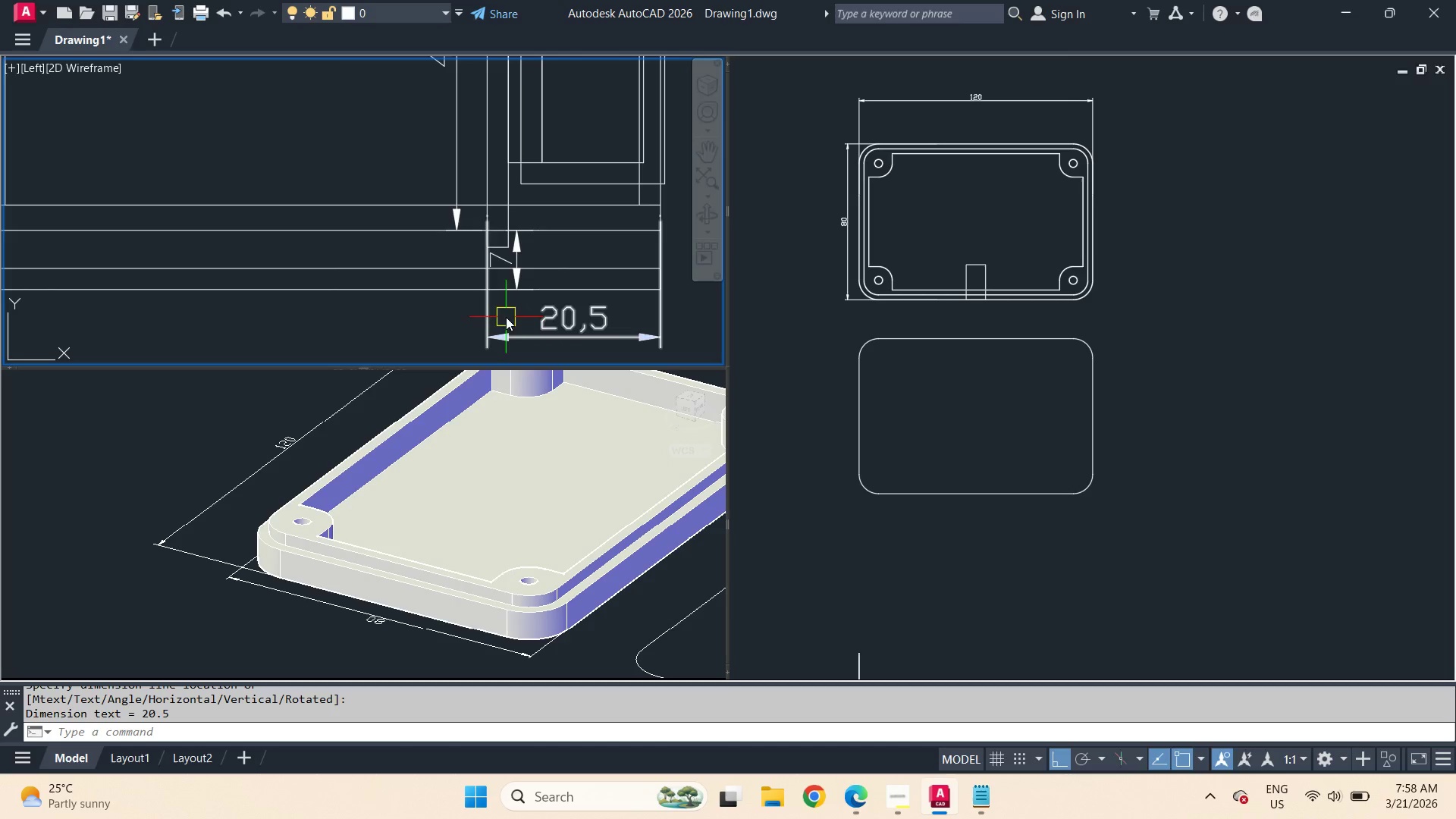 
mouse_move([472, 323])
 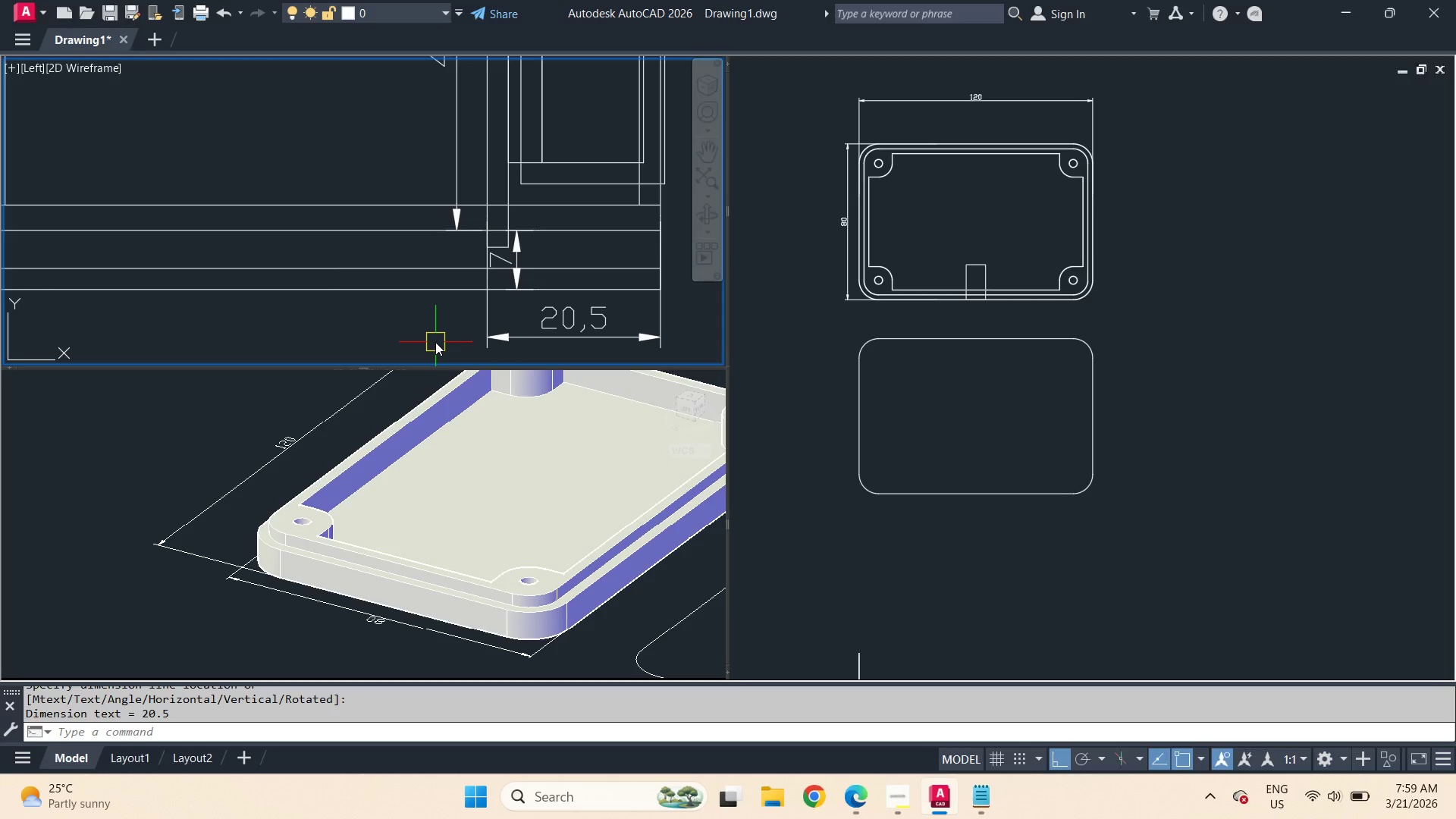 
wait(16.71)
 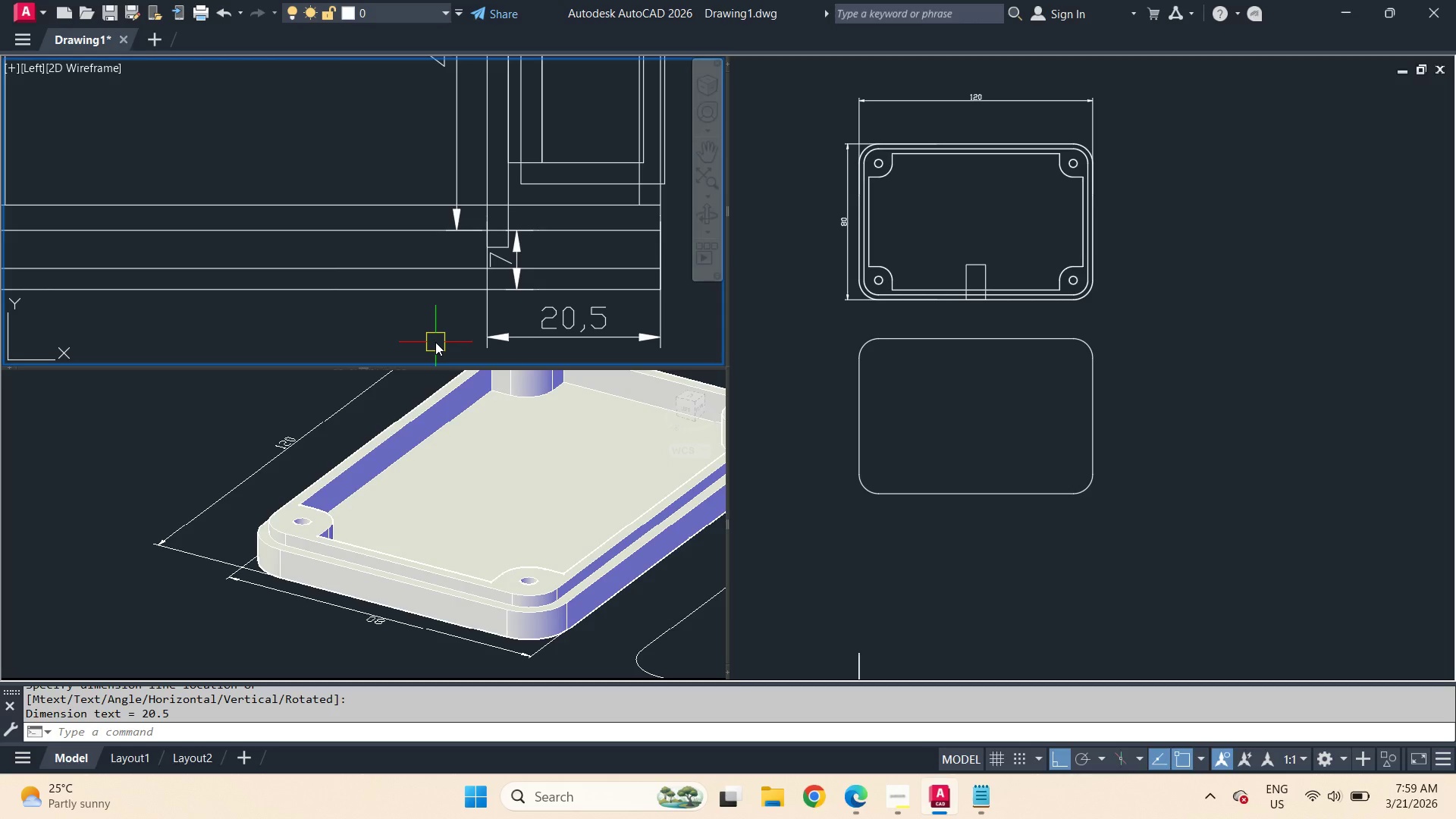 
scroll: coordinate [457, 320], scroll_direction: down, amount: 1.0
 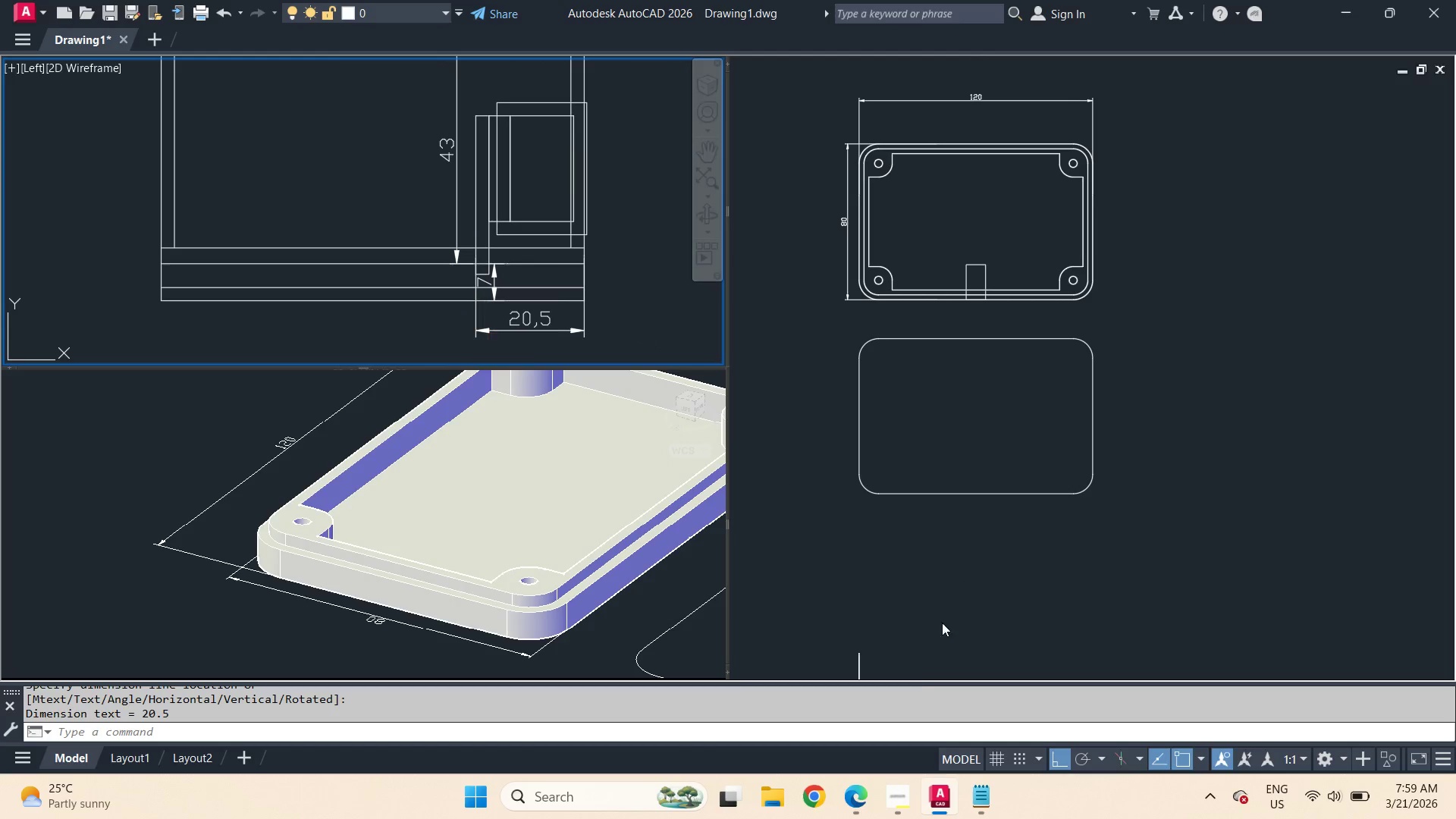 
left_click([900, 805])